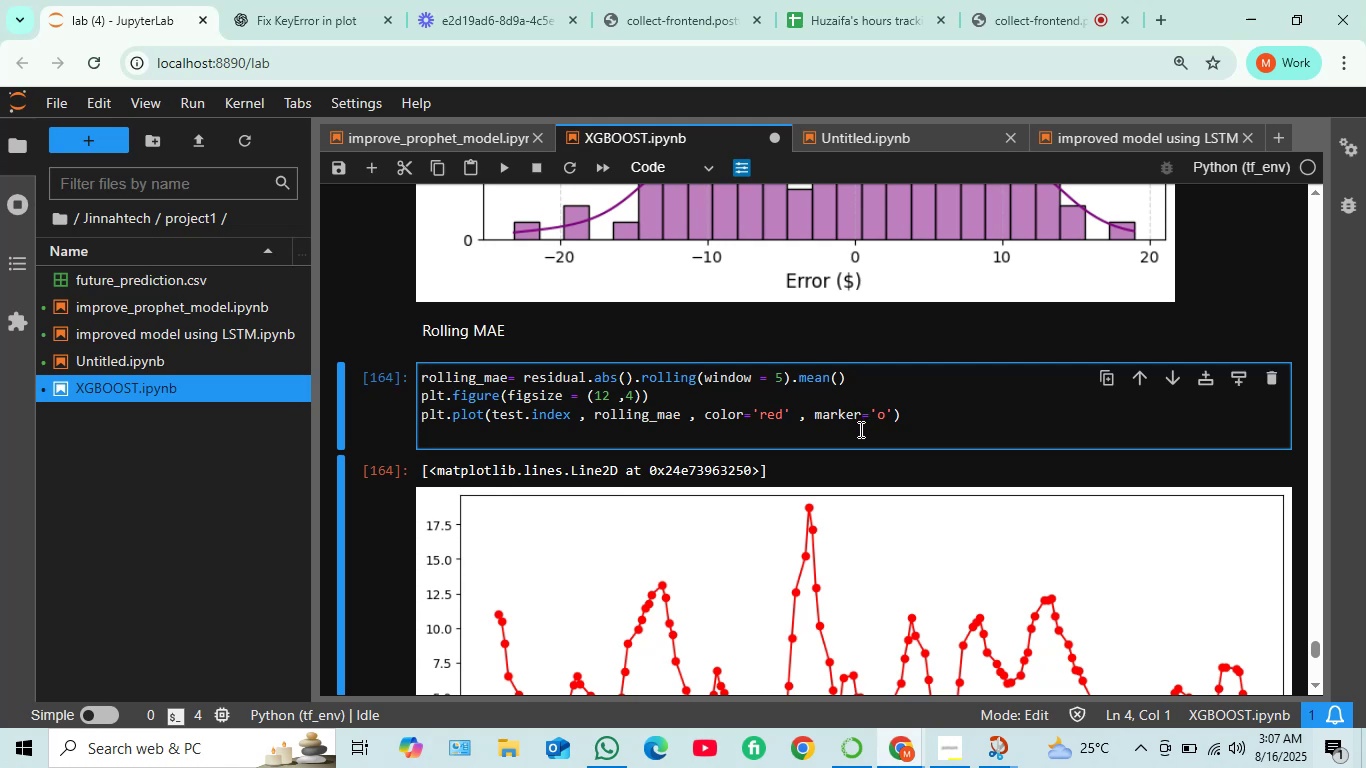 
wait(9.93)
 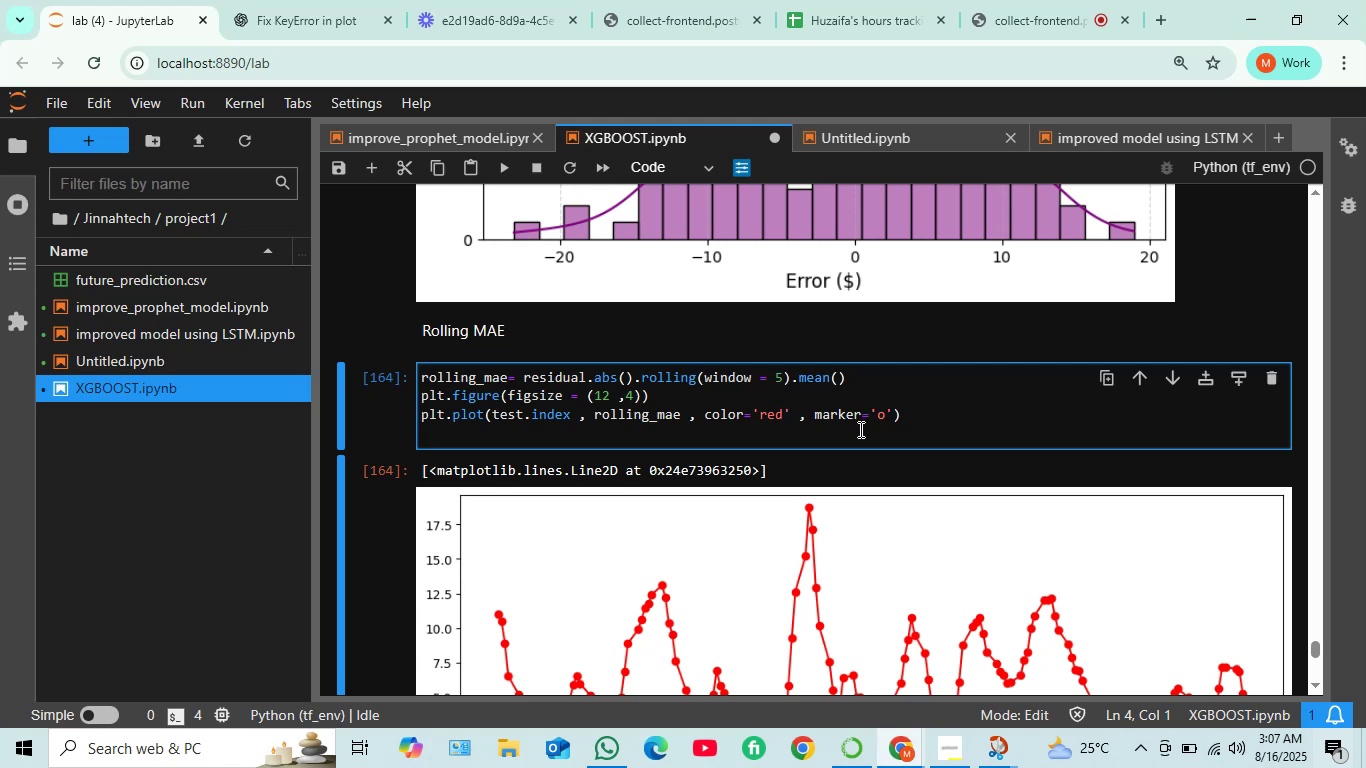 
left_click([925, 419])
 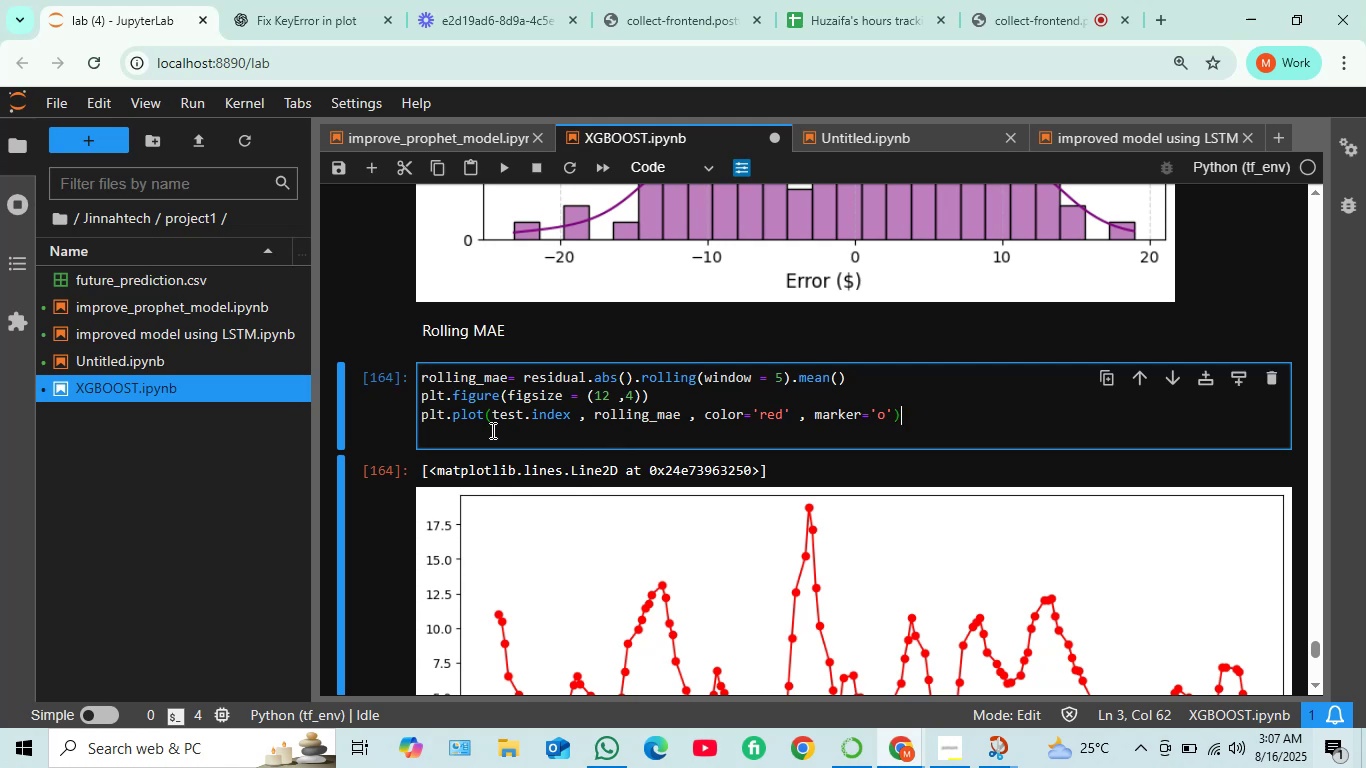 
left_click([456, 427])
 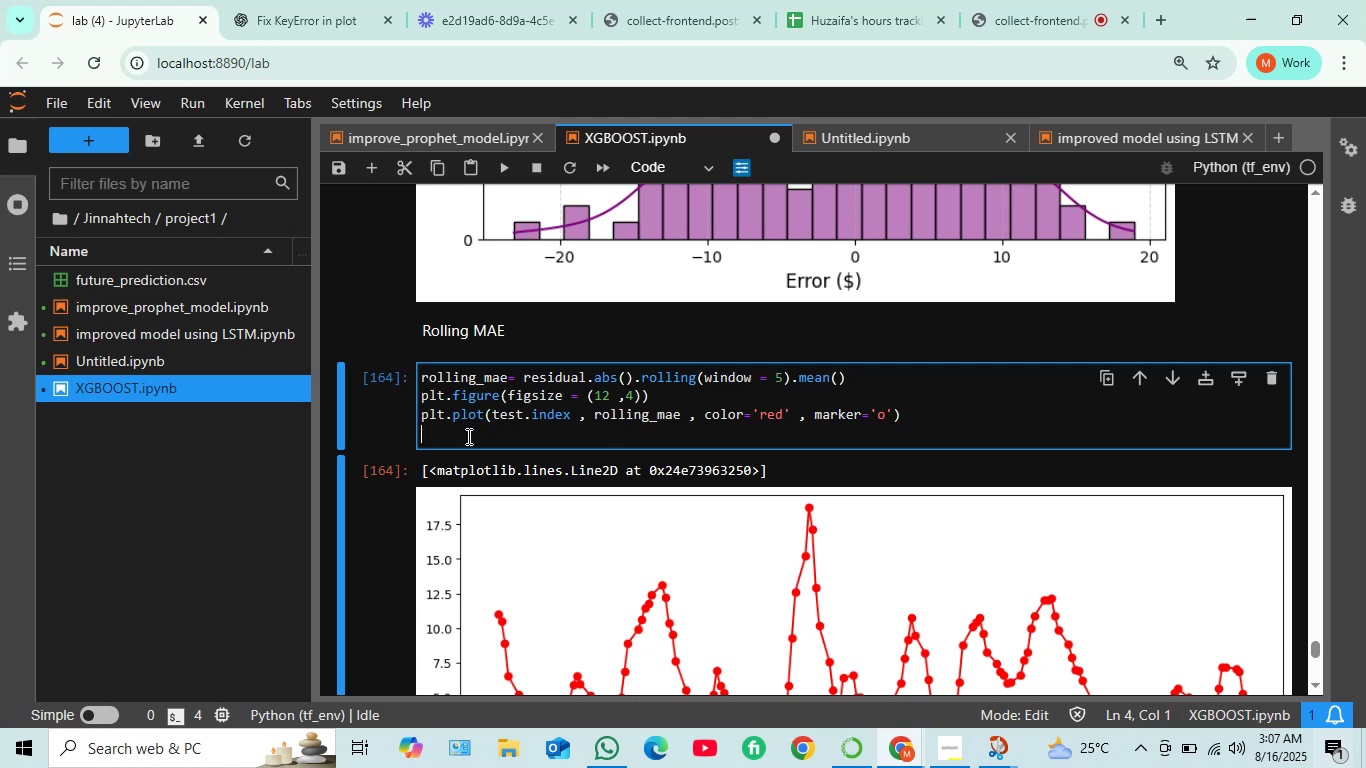 
wait(6.18)
 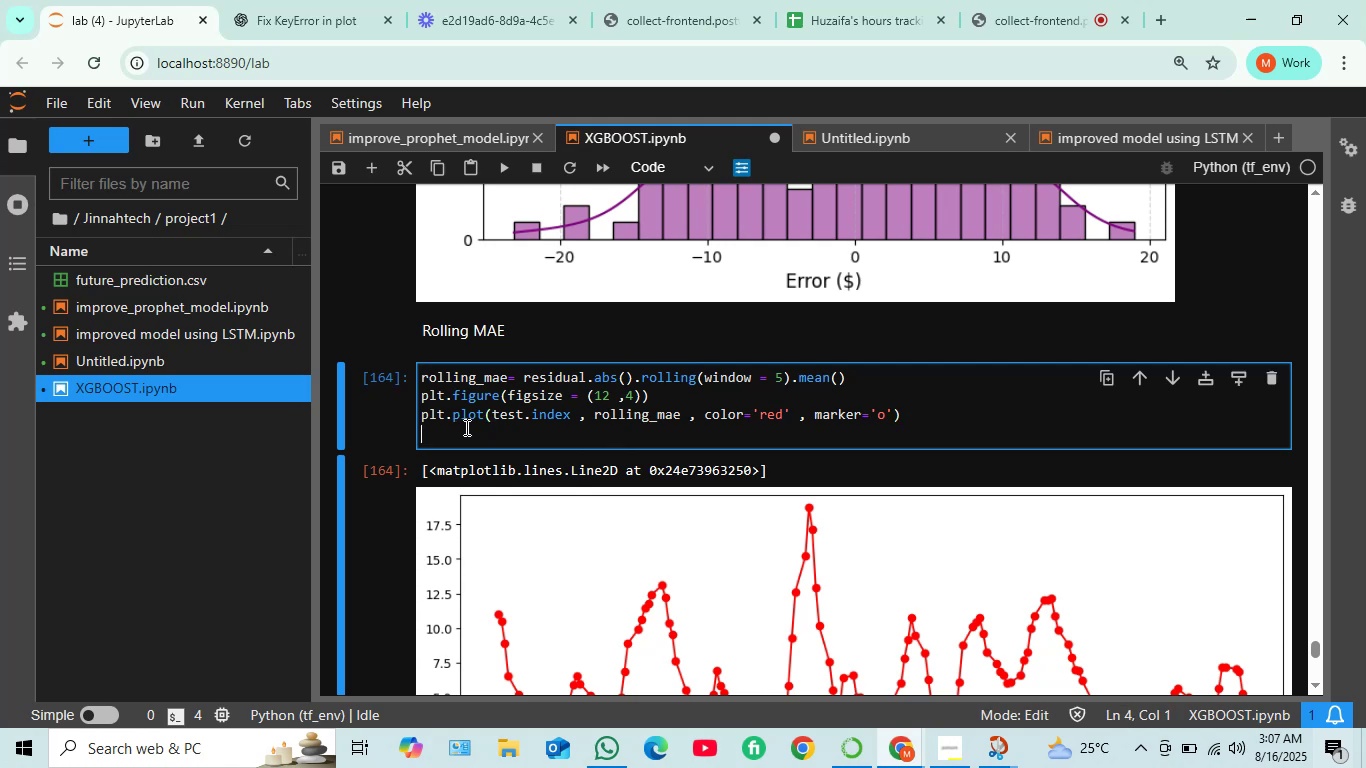 
key(D)
 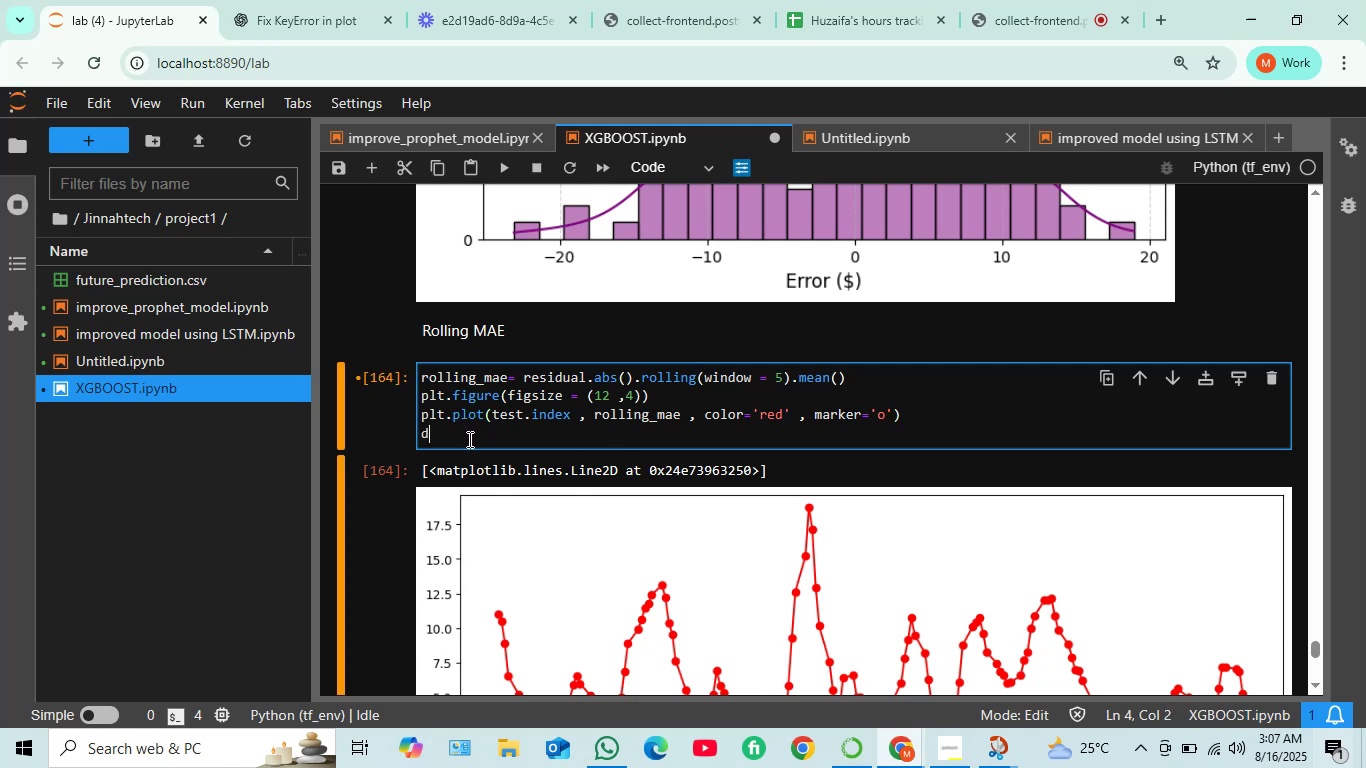 
key(Backspace)
 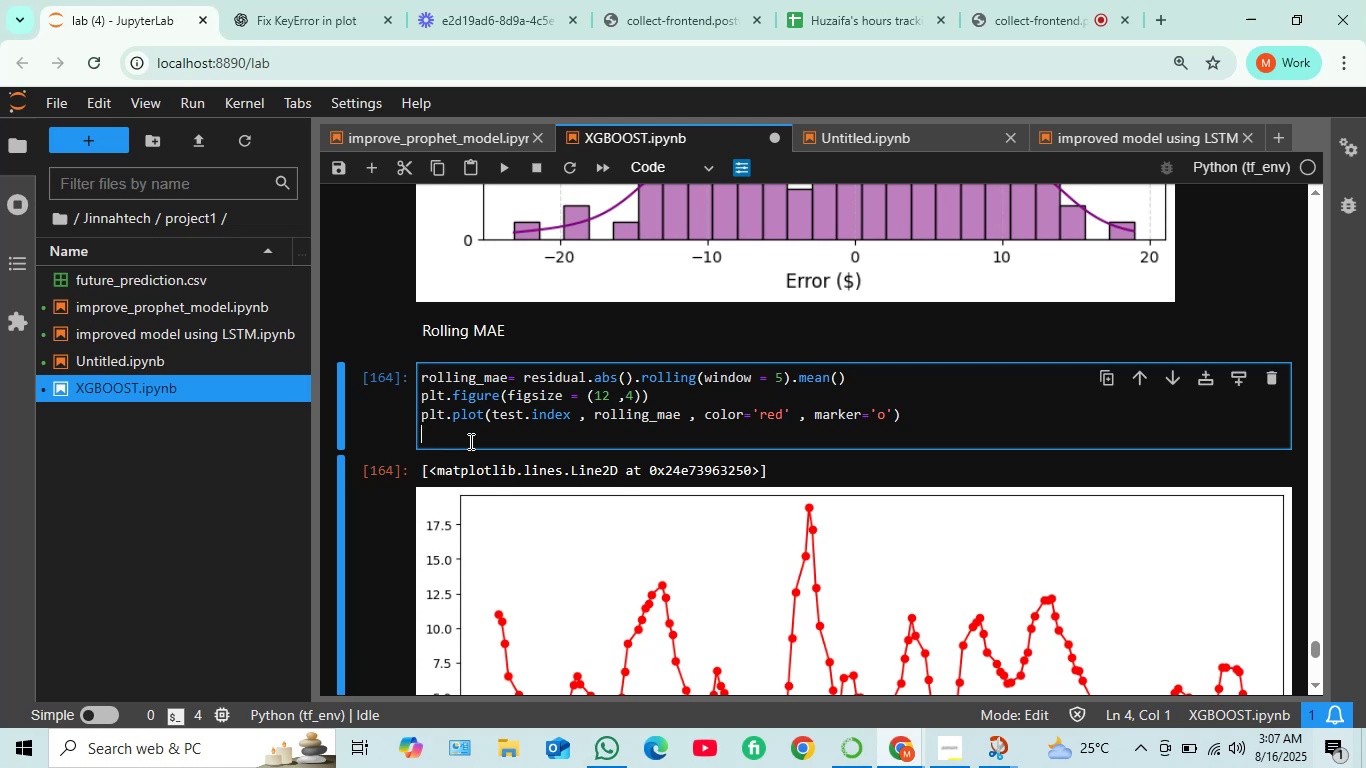 
wait(11.83)
 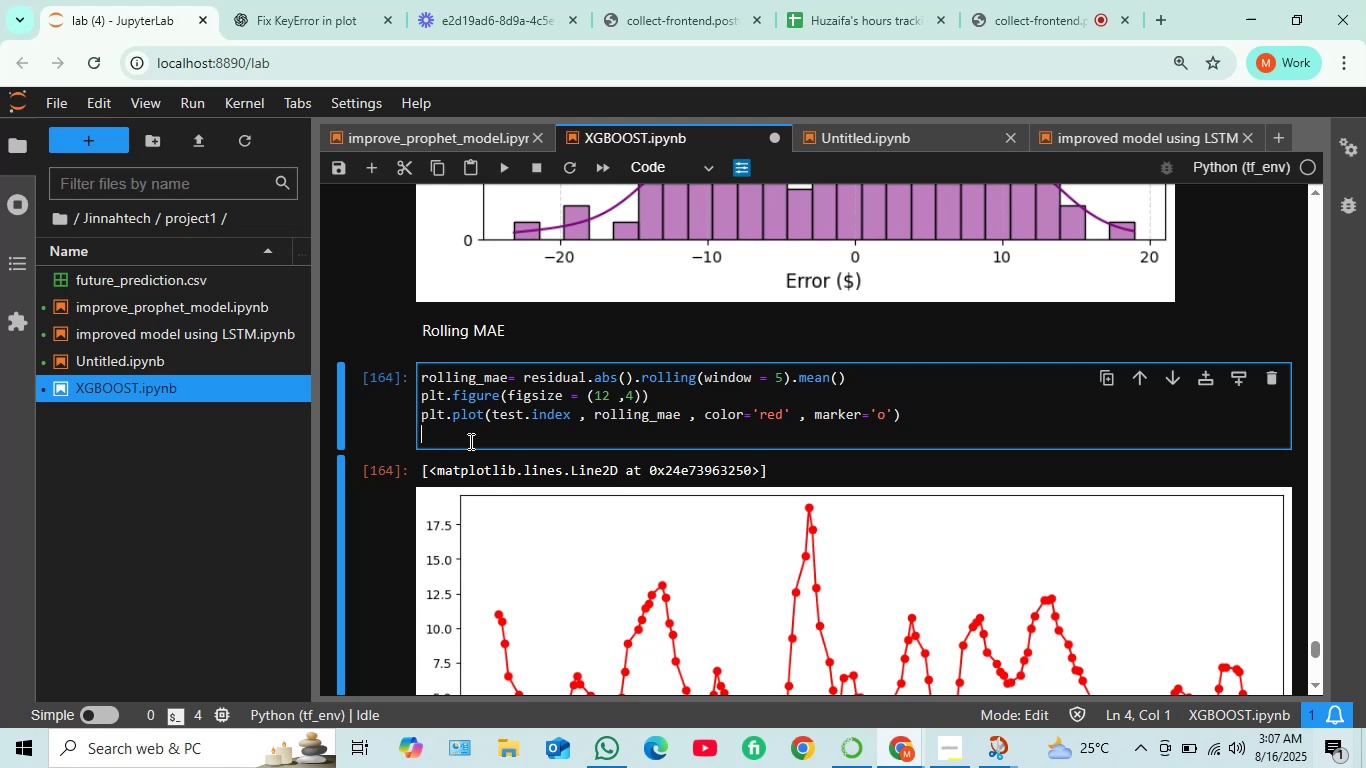 
key(D)
 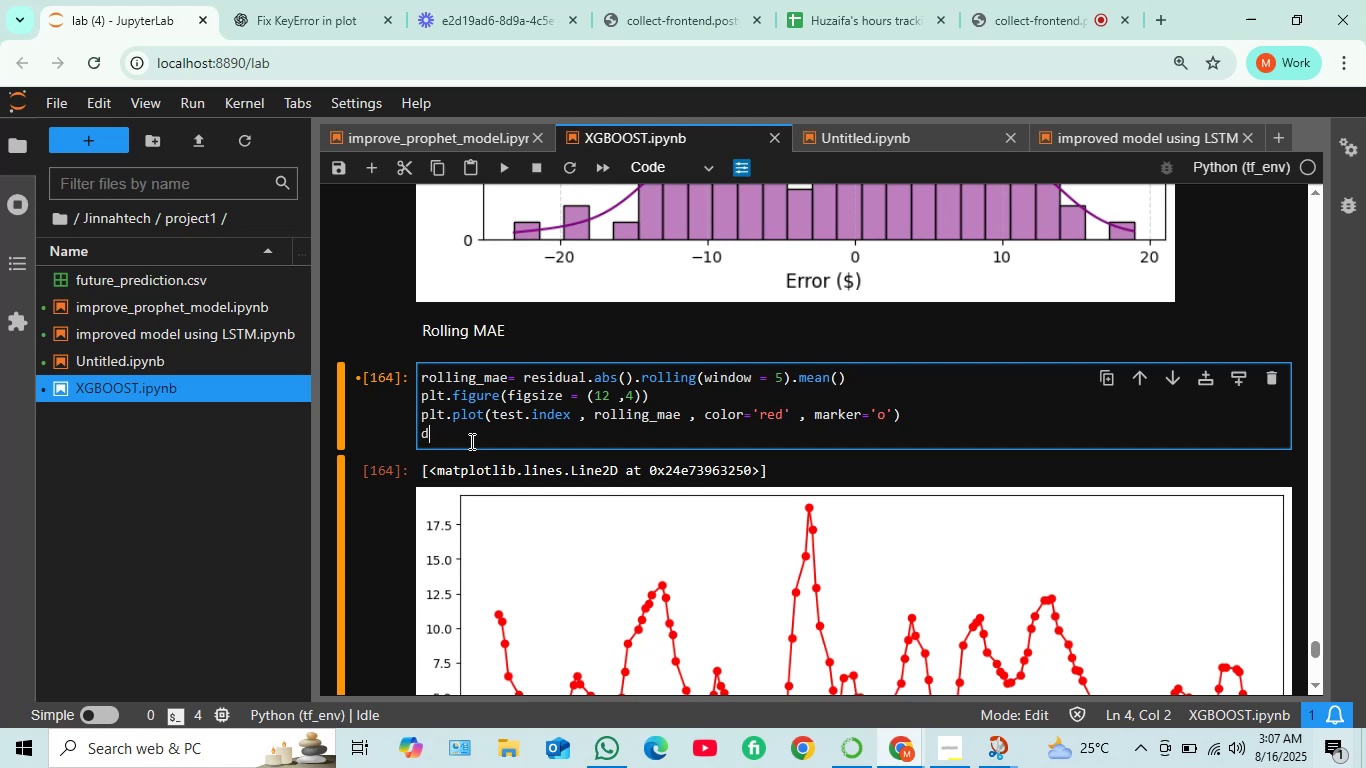 
wait(11.7)
 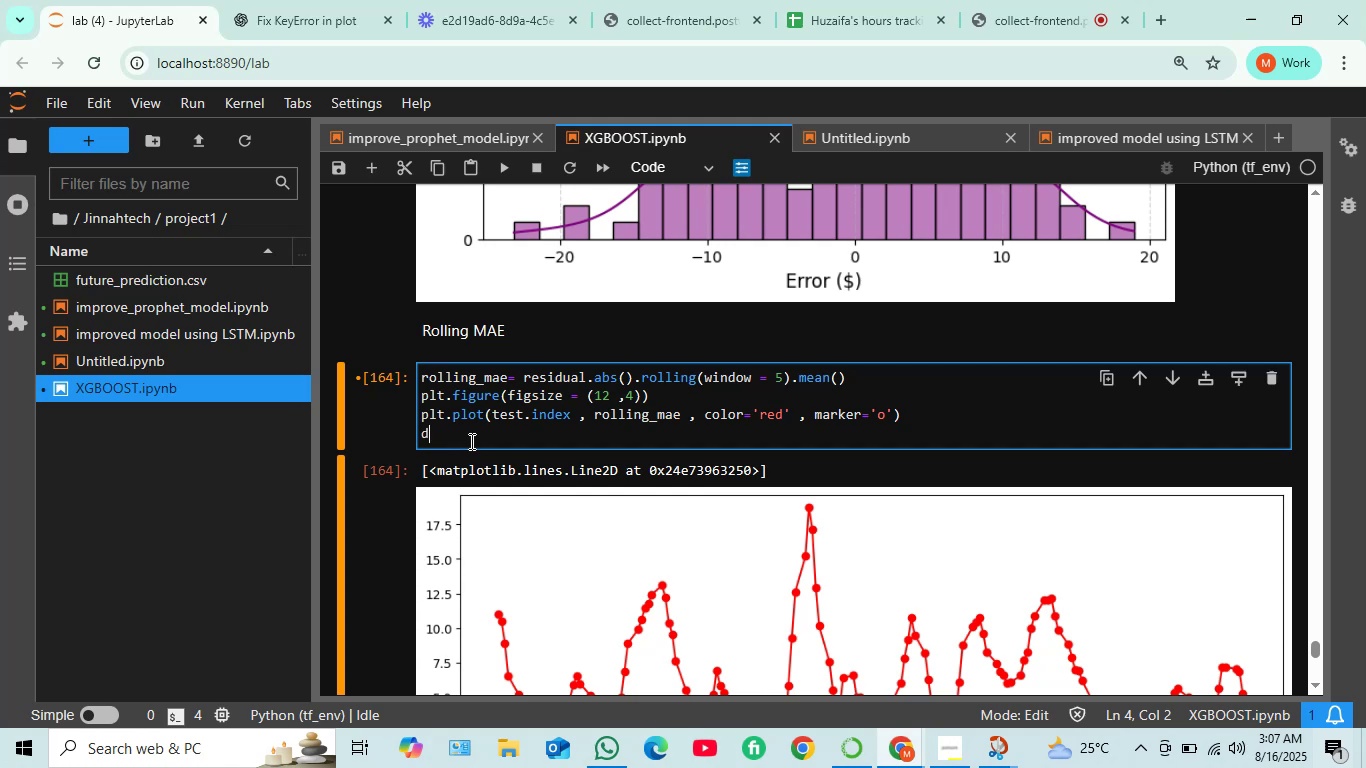 
type(dd)
key(Backspace)
key(Backspace)
key(Backspace)
 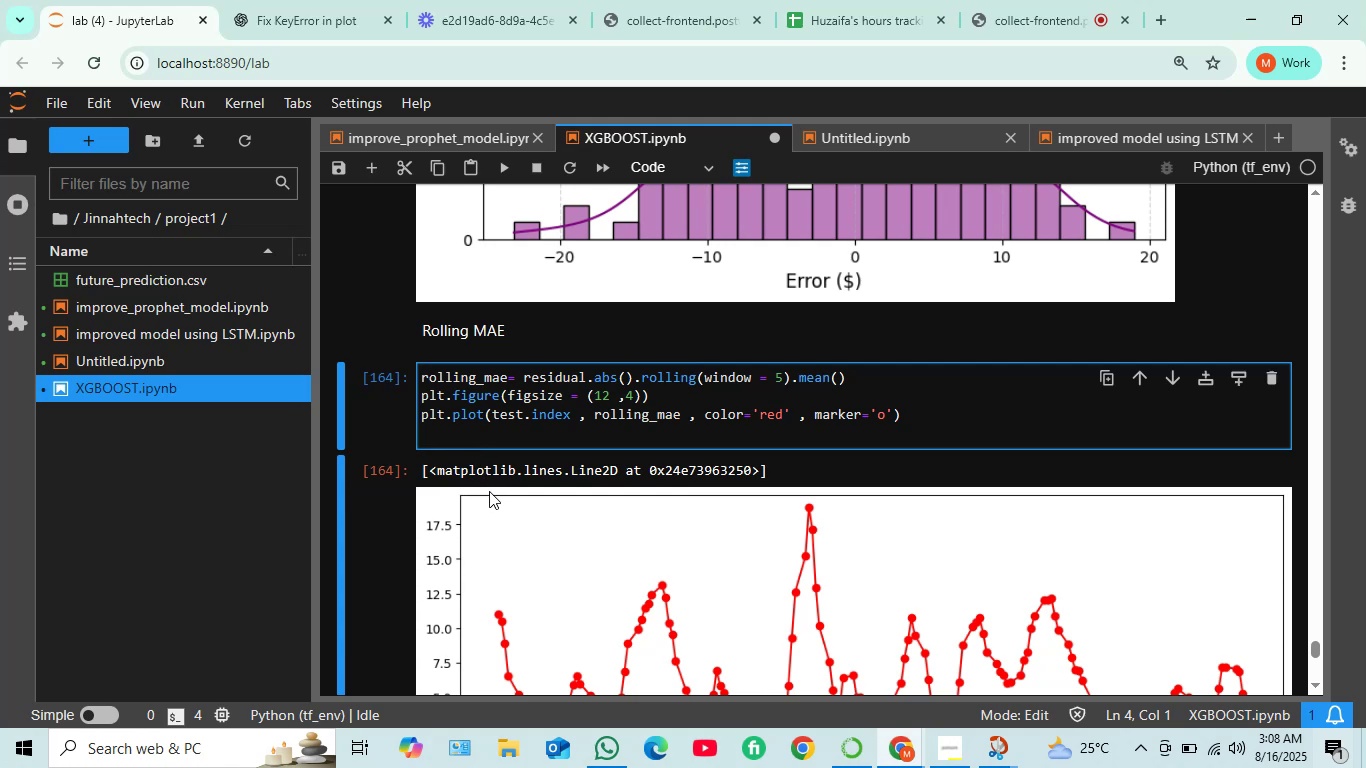 
wait(18.77)
 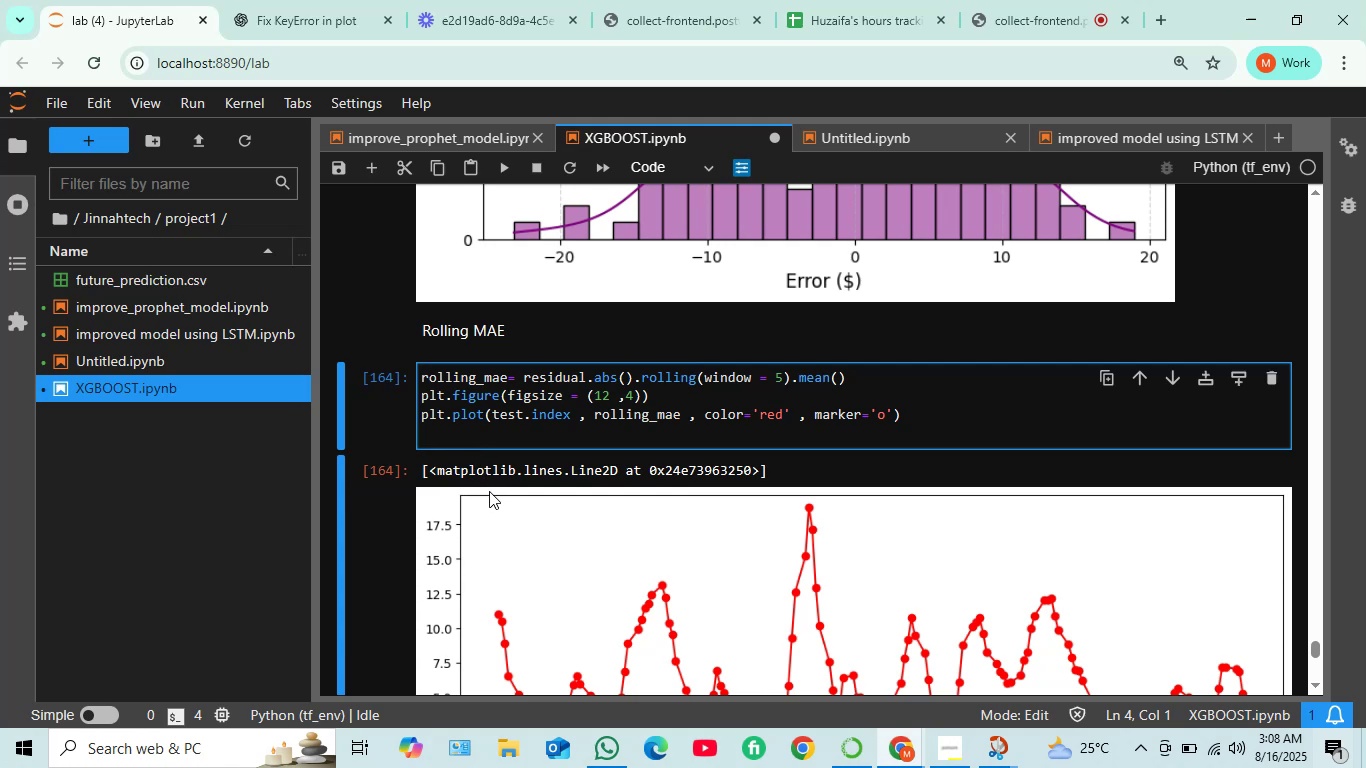 
key(D)
 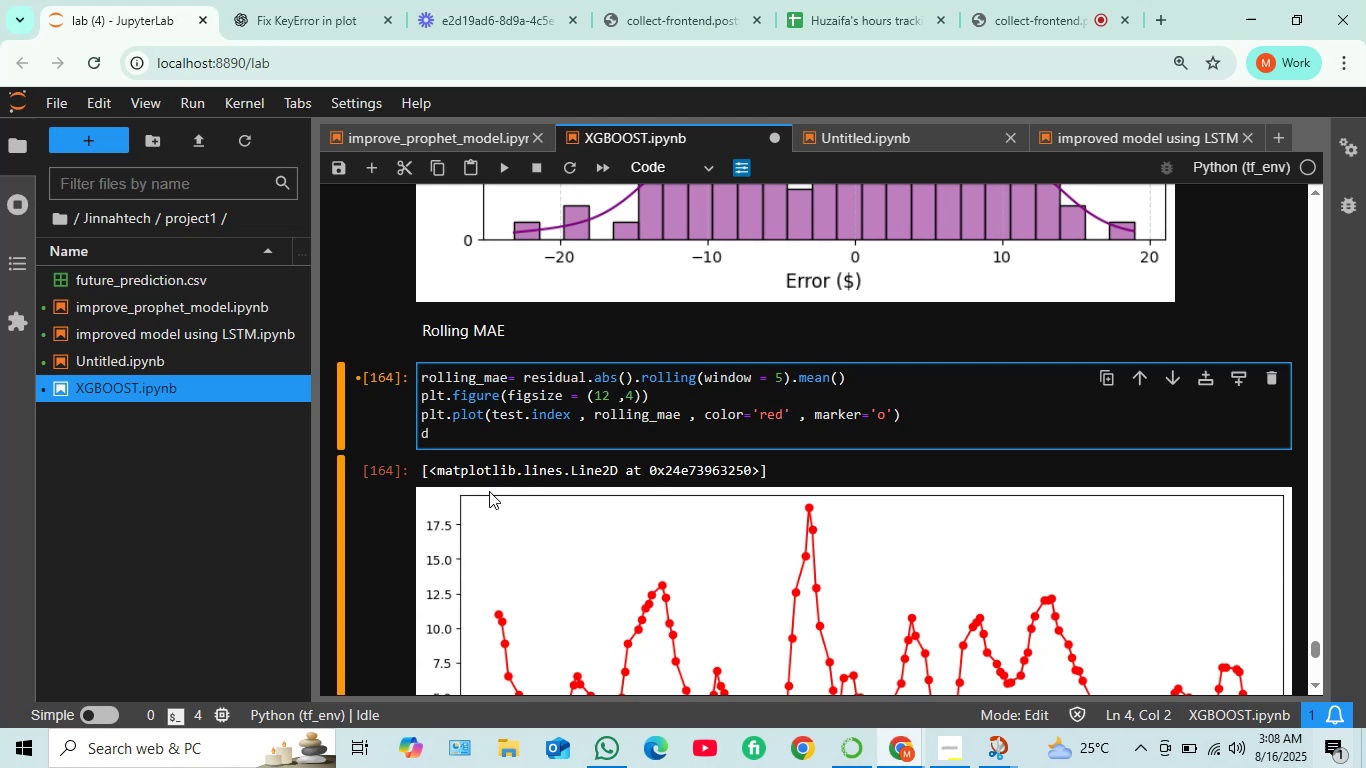 
key(Backspace)
 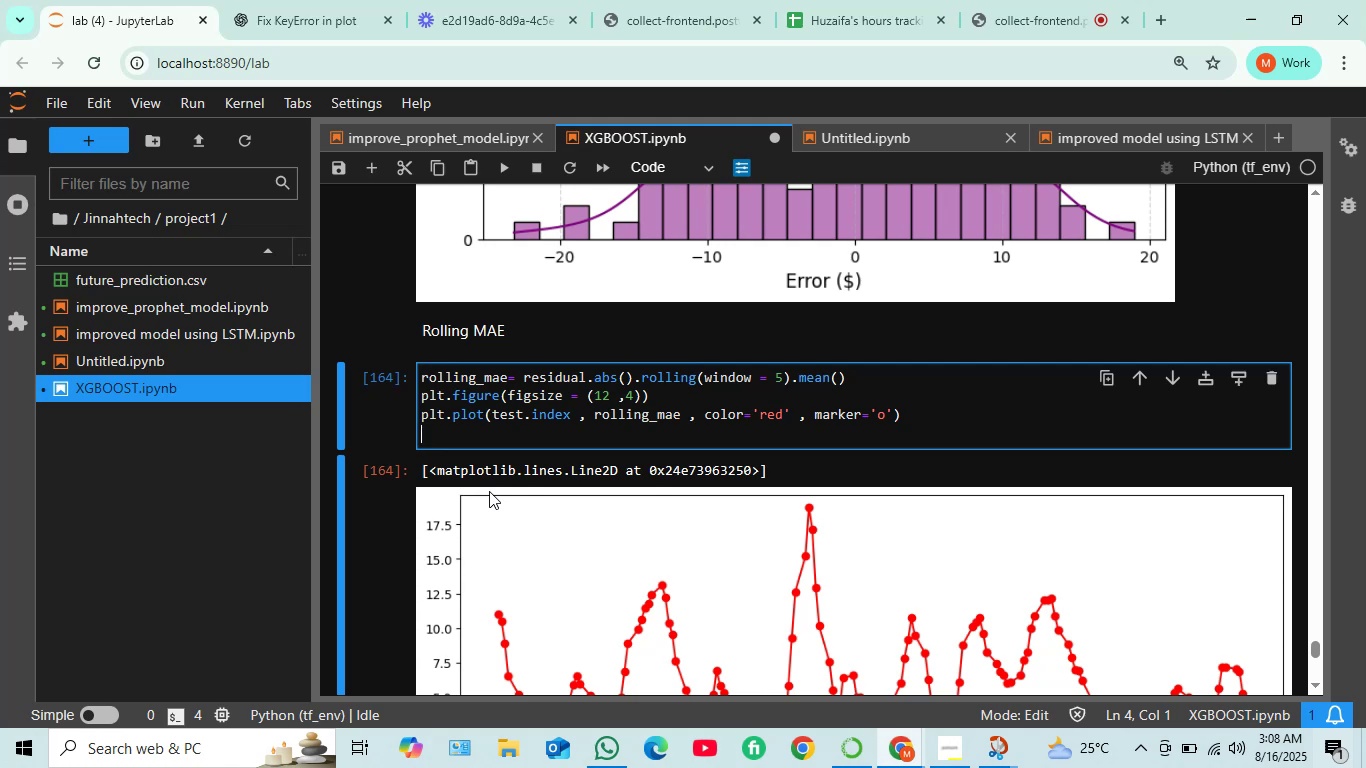 
wait(13.75)
 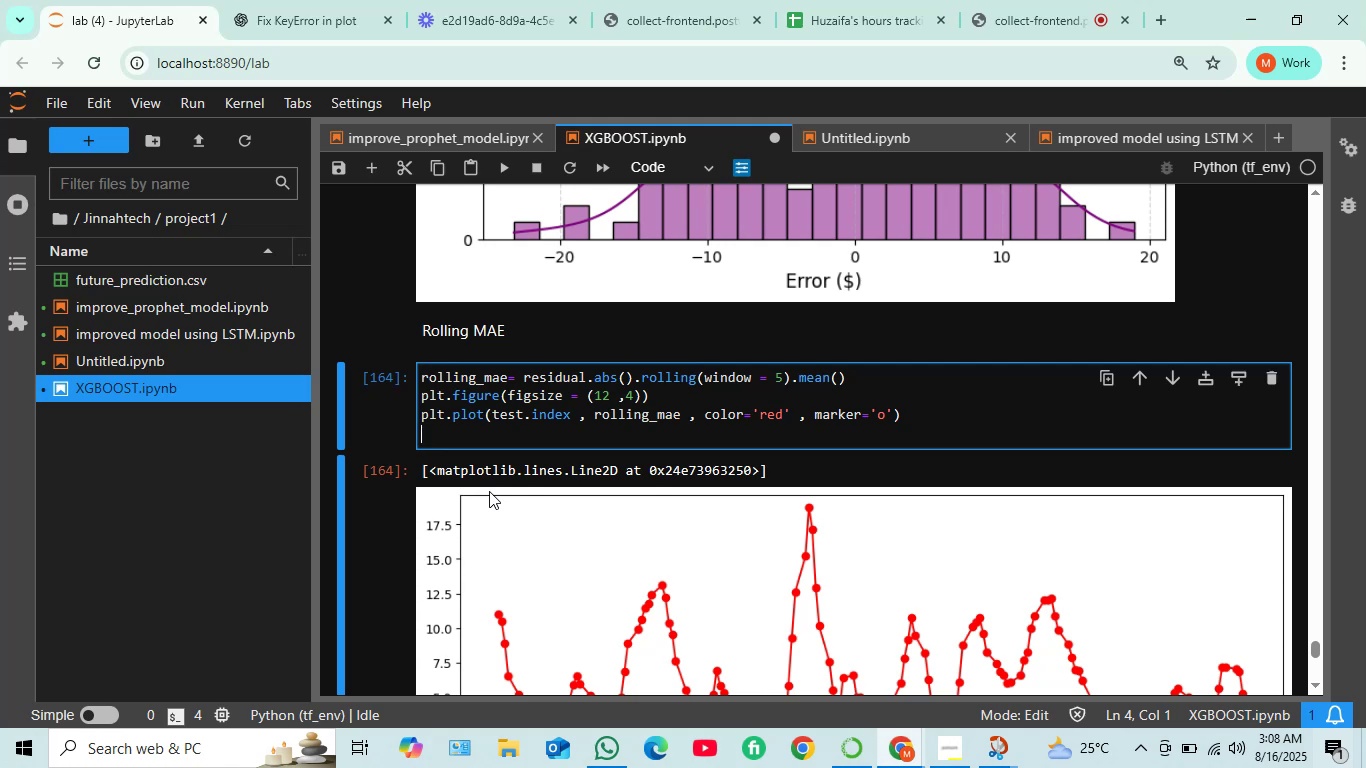 
key(D)
 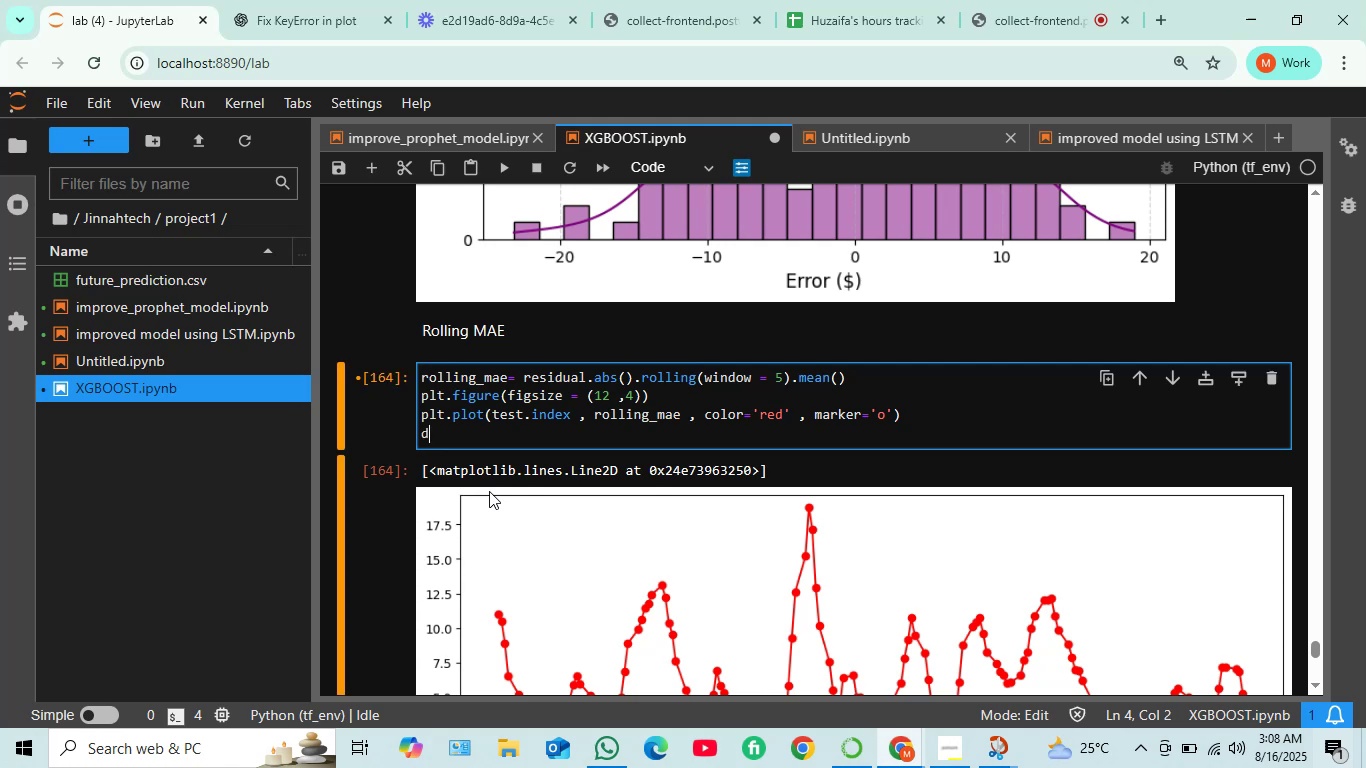 
key(Backspace)
 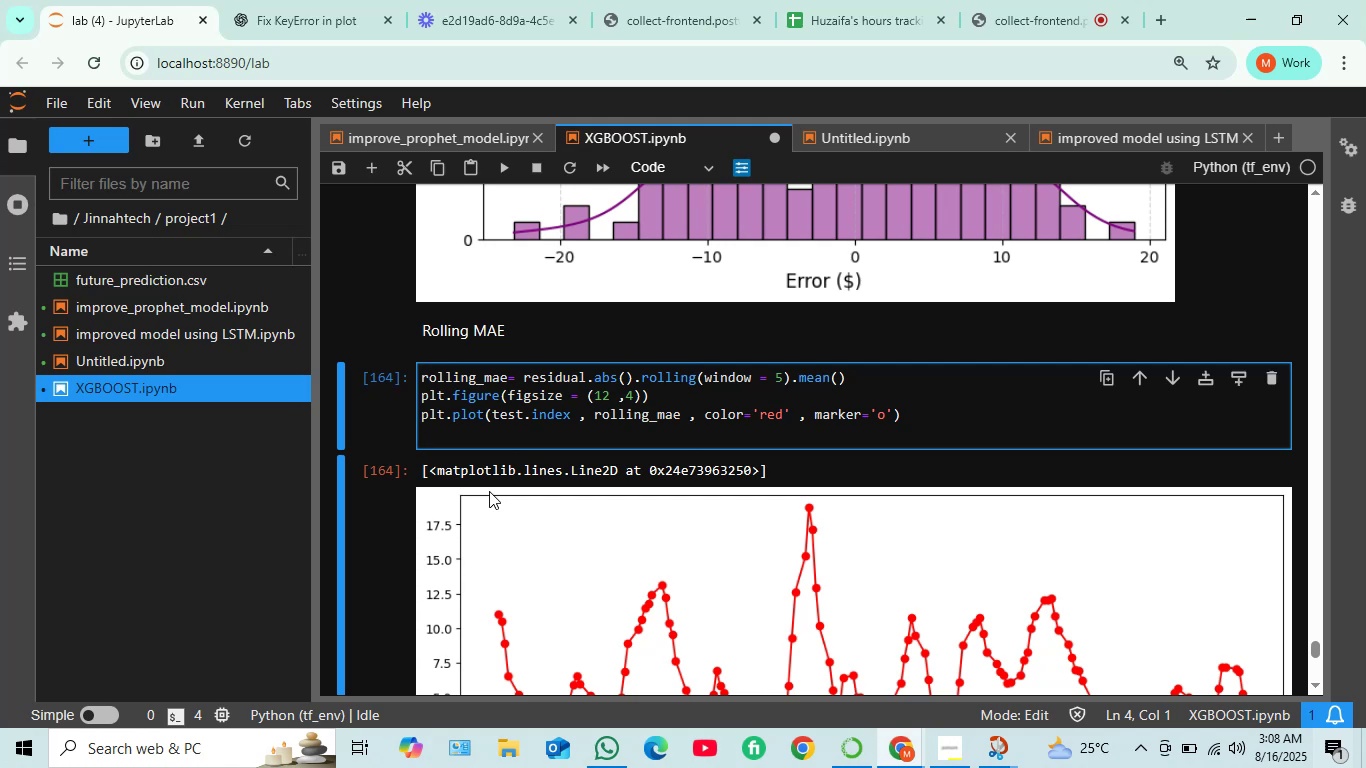 
wait(9.32)
 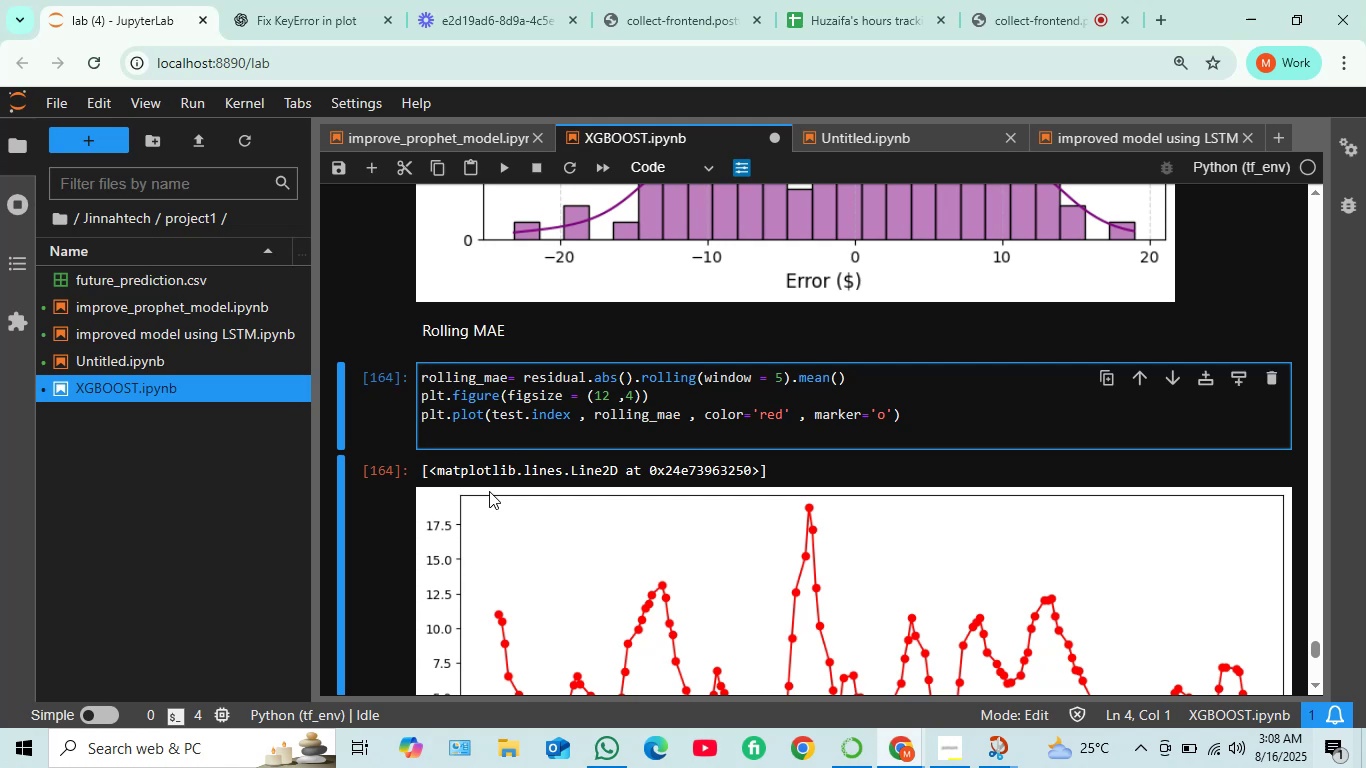 
key(D)
 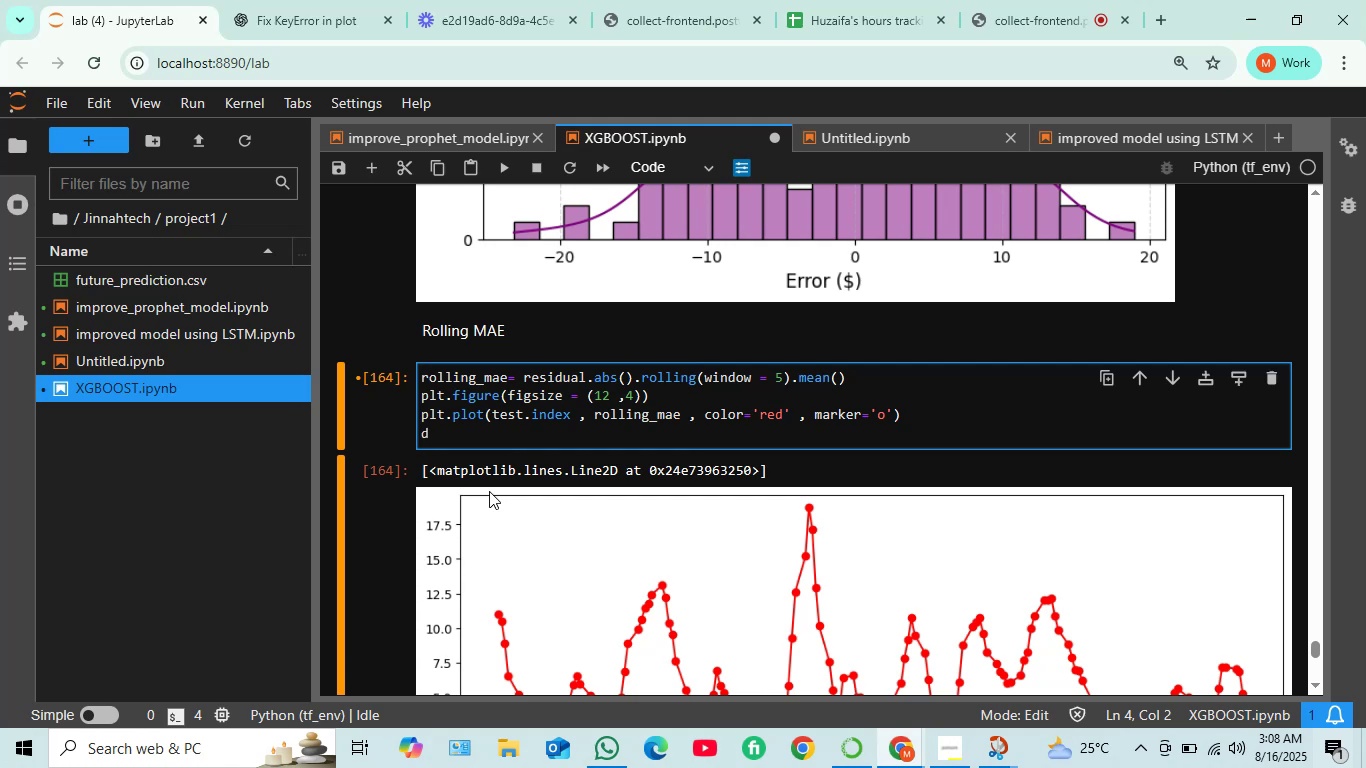 
wait(5.77)
 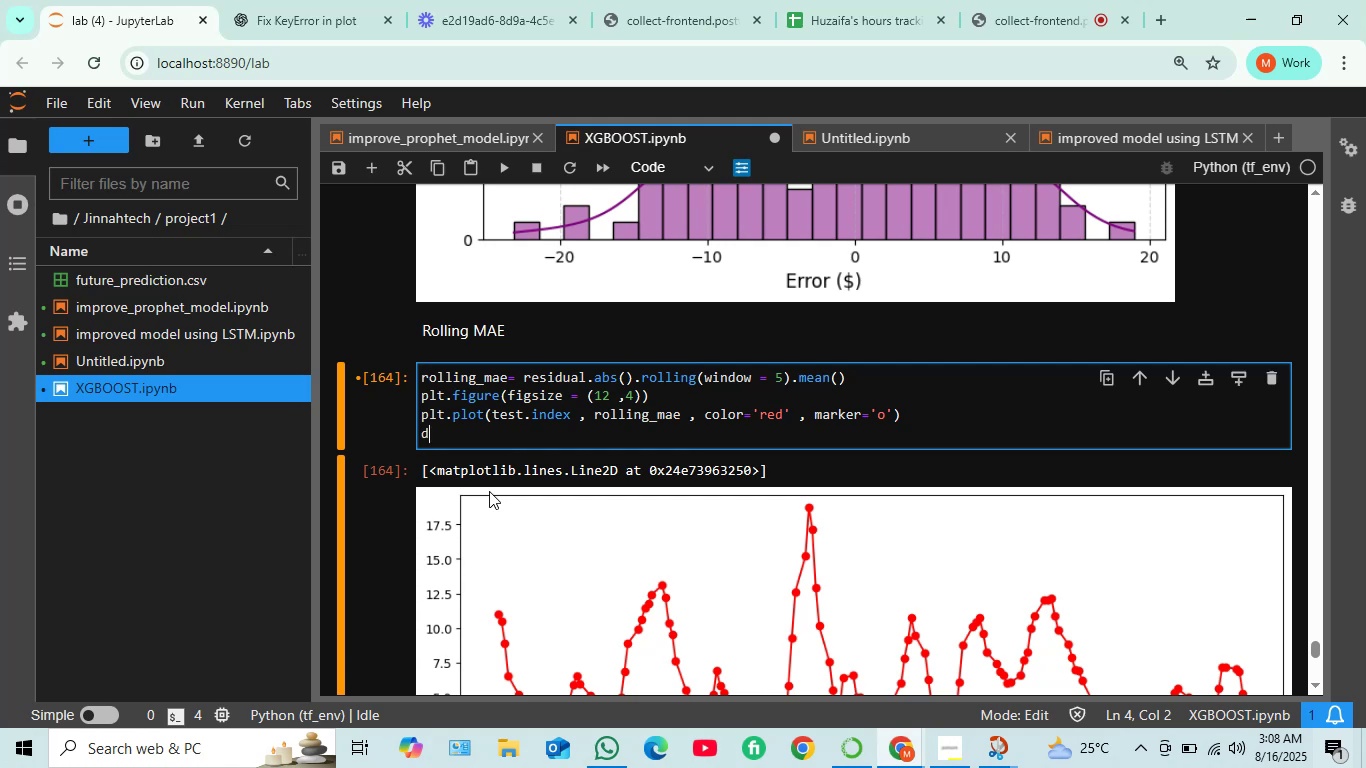 
key(Backspace)
type(plt.title)
 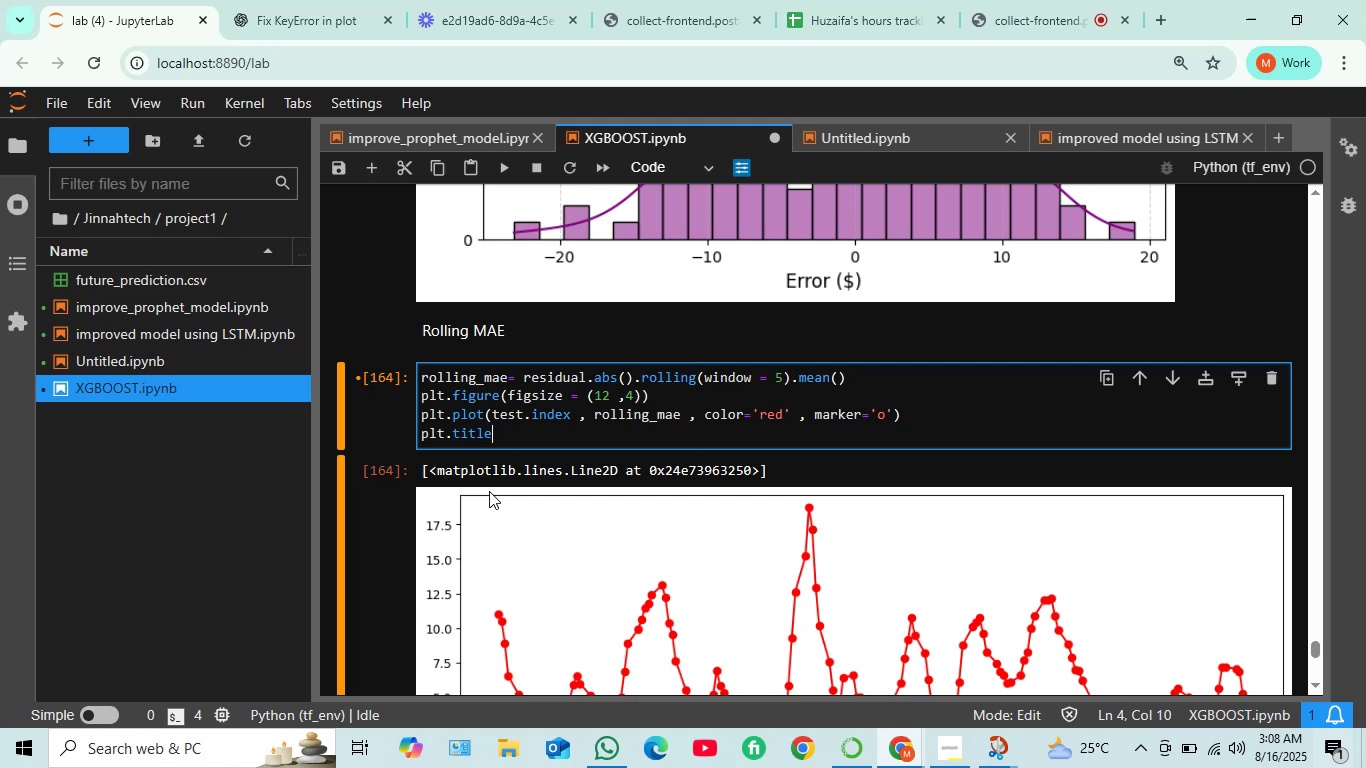 
type(("ro)
key(Backspace)
key(Backspace)
type(Rolling )
 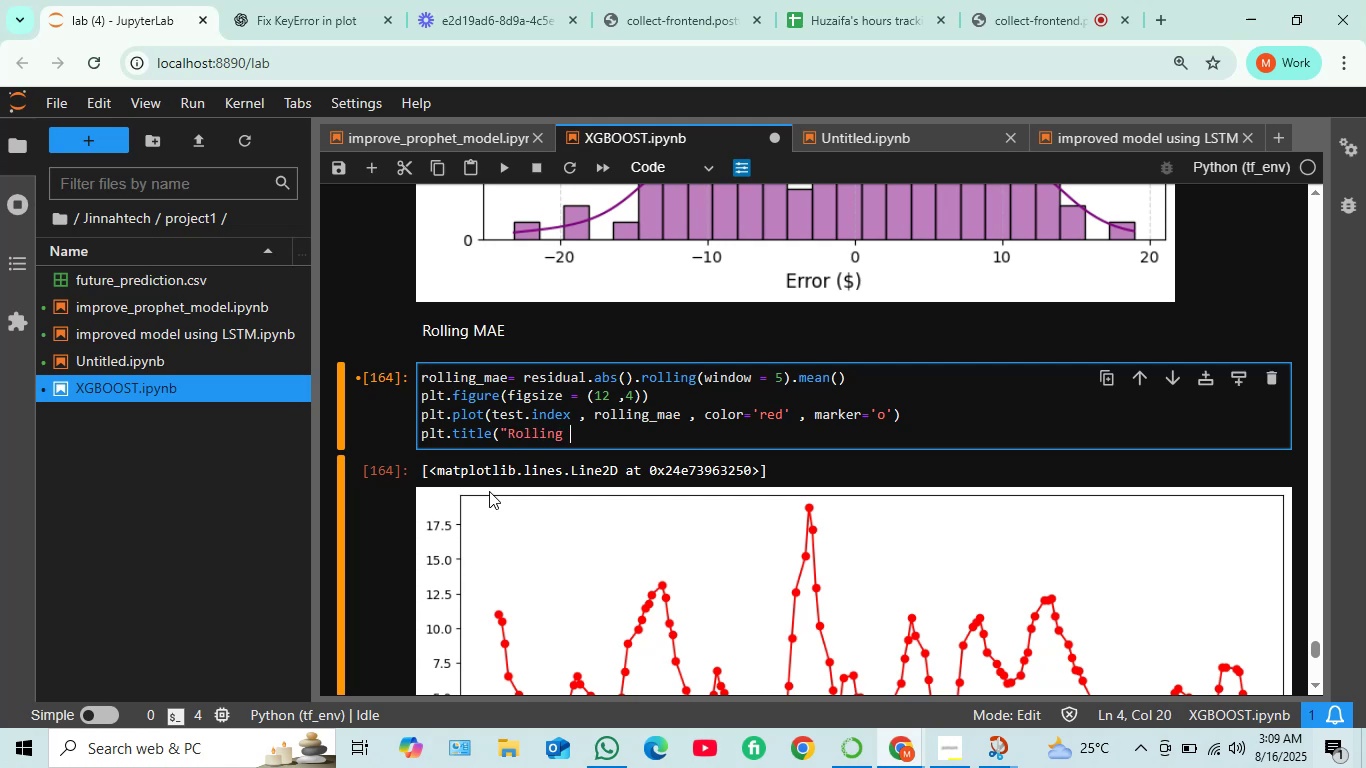 
key(Control+M)
 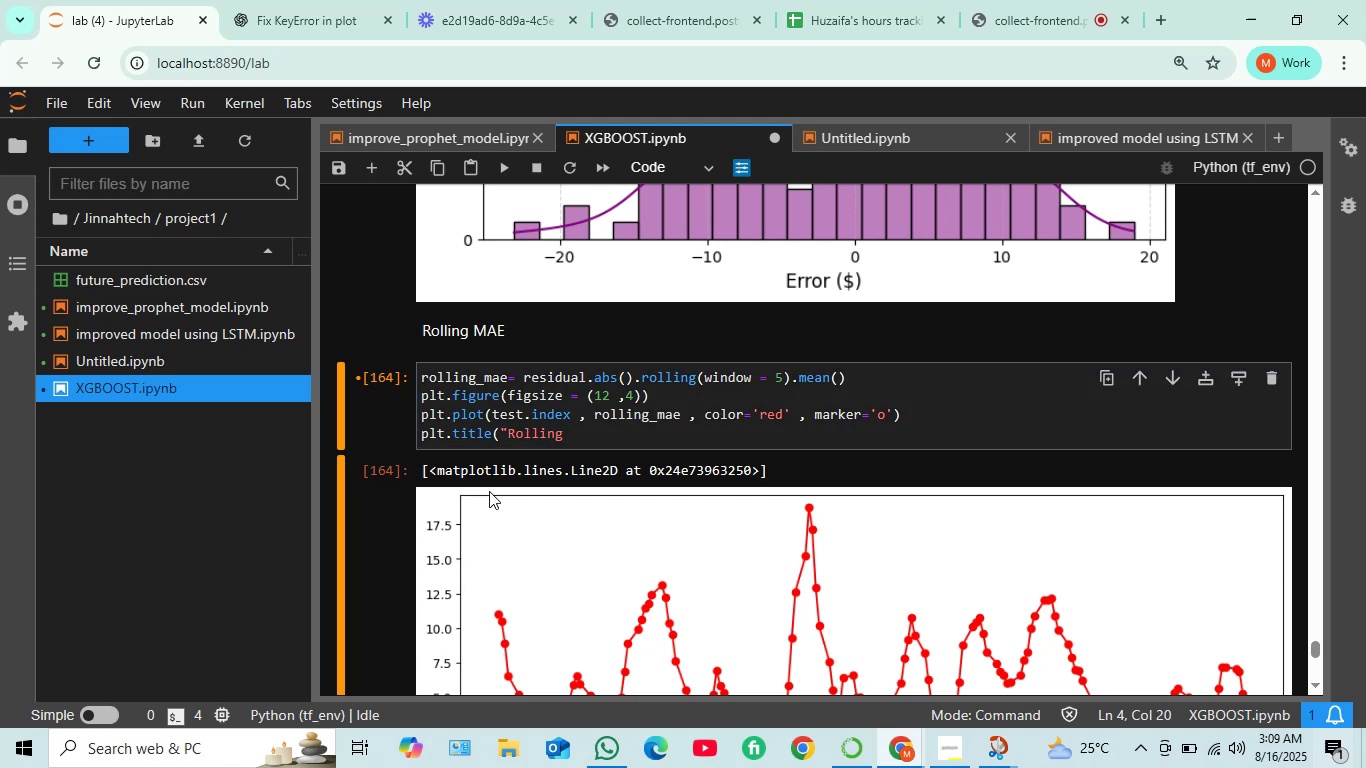 
key(Control+A)
 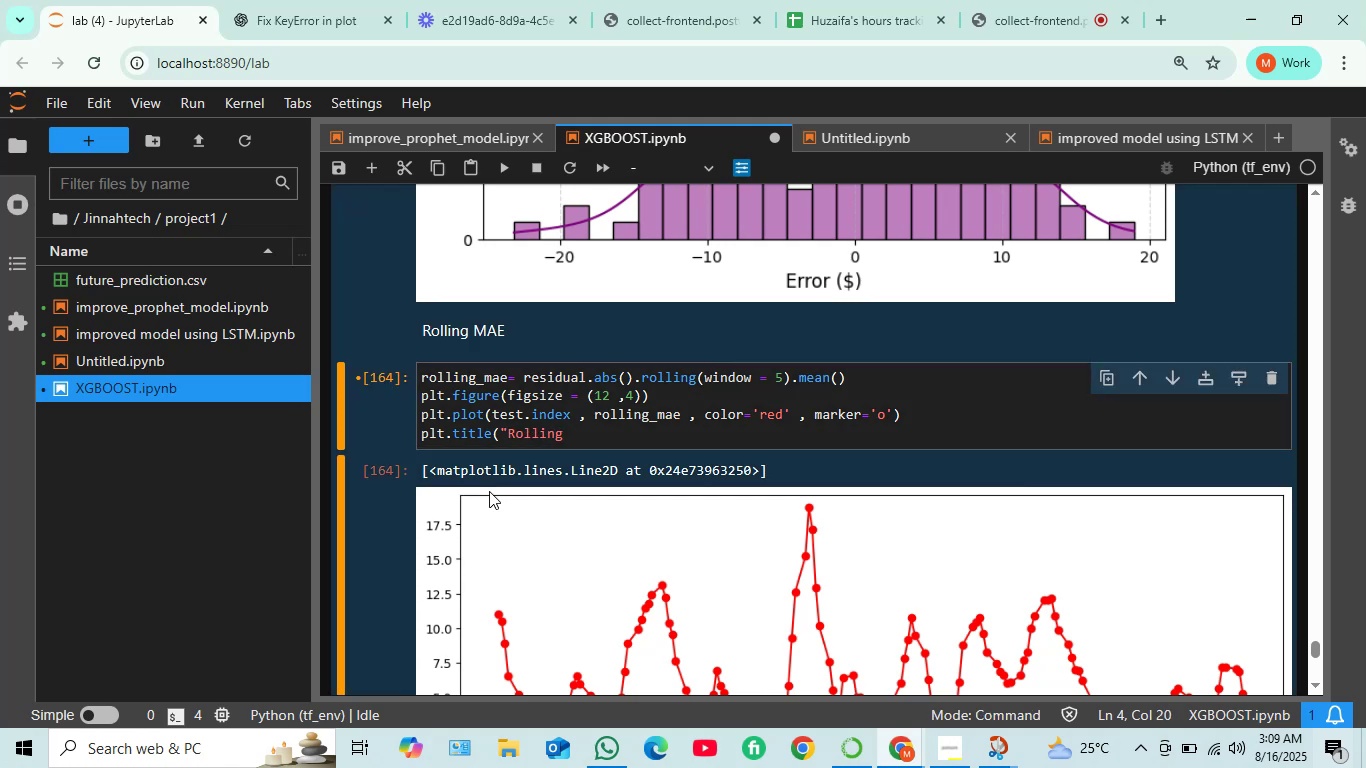 
key(Control+E)
 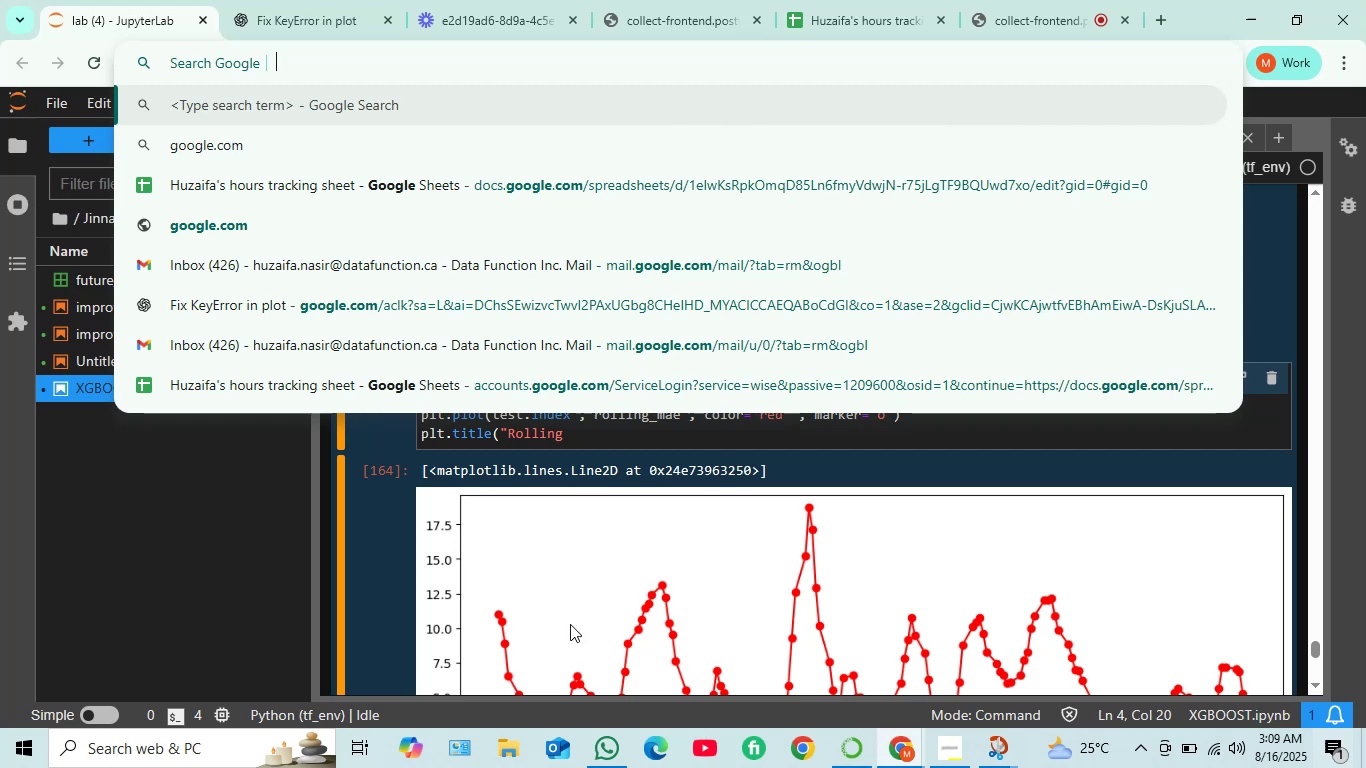 
left_click([564, 577])
 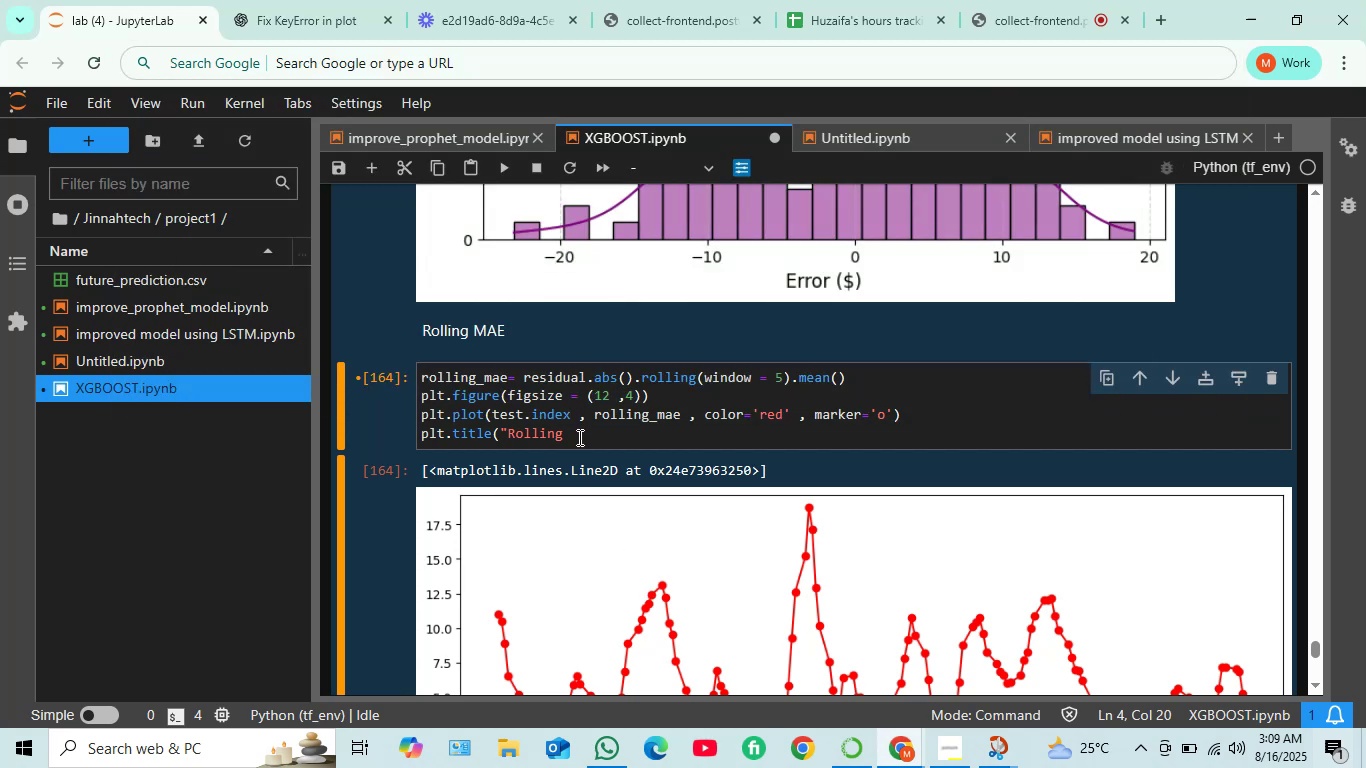 
left_click([578, 436])
 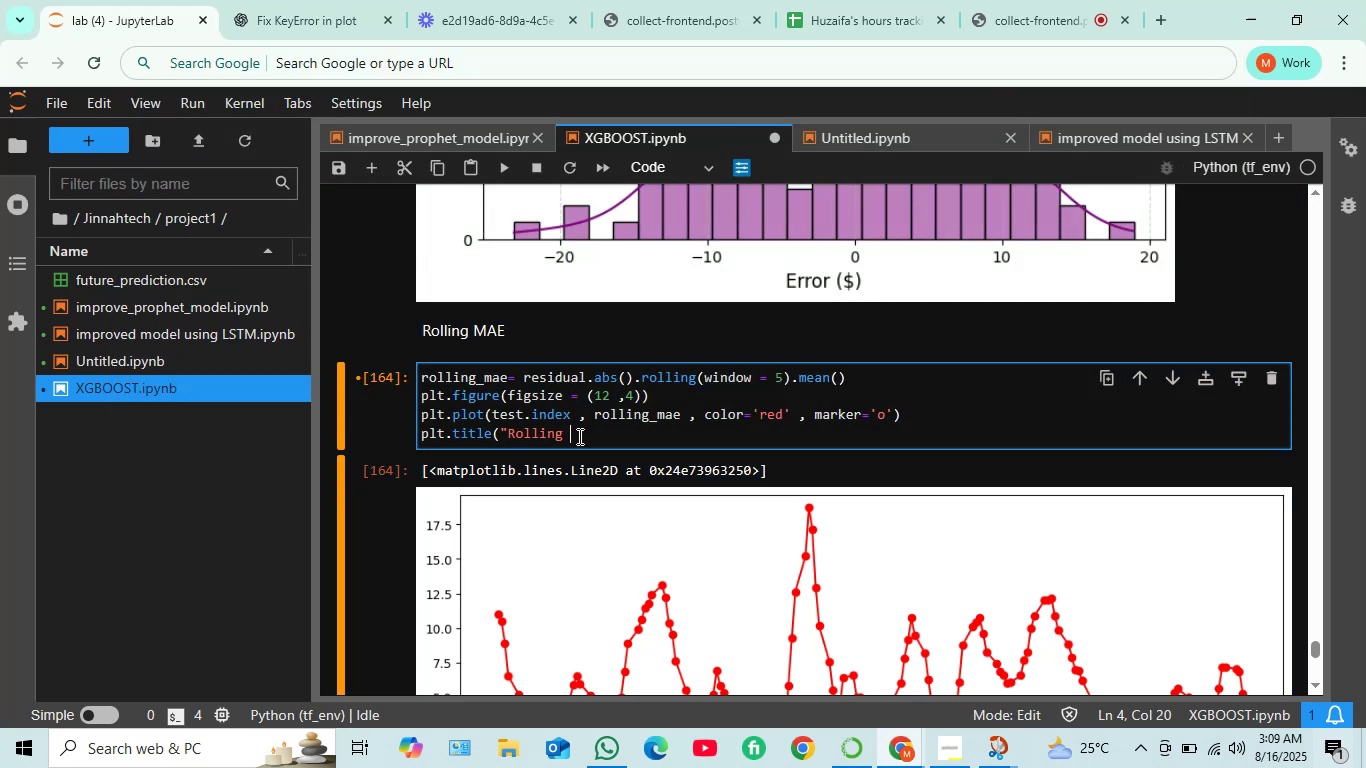 
type(MAE )
 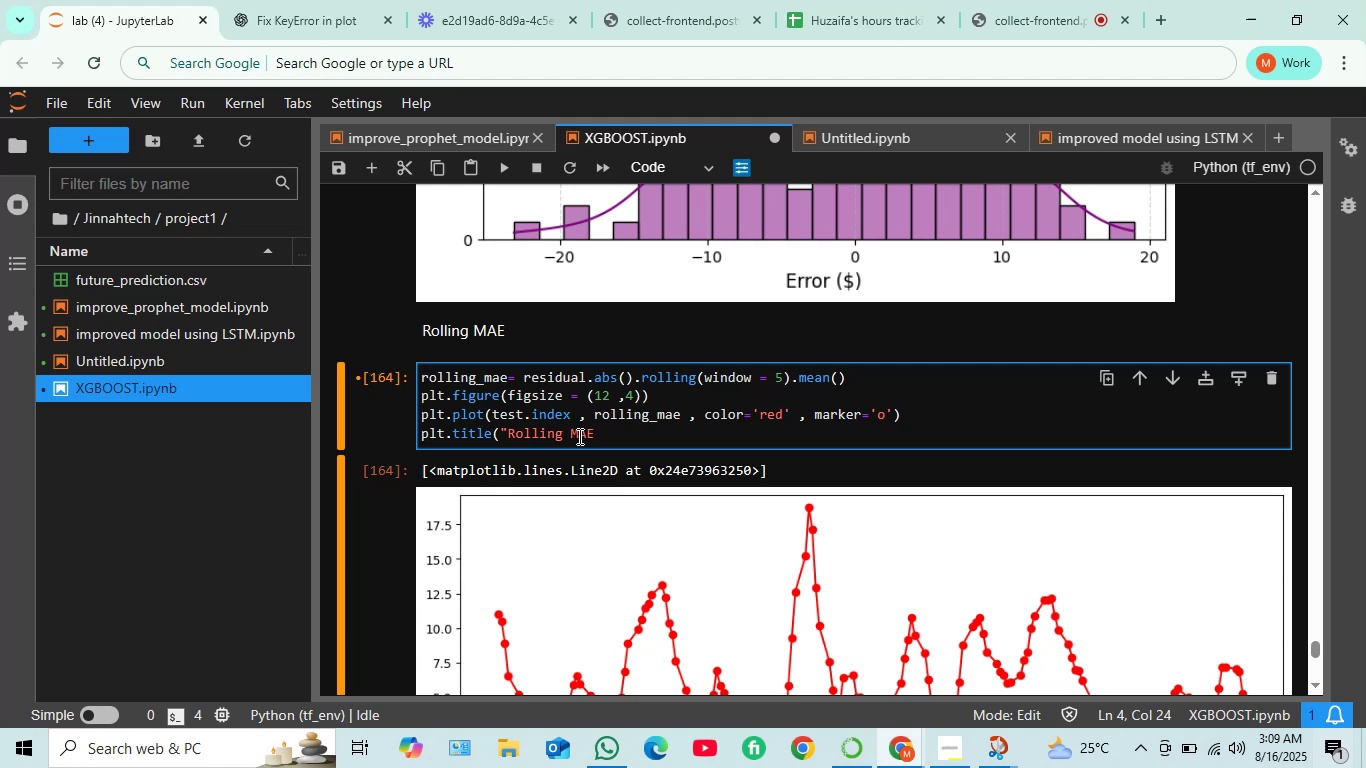 
wait(6.99)
 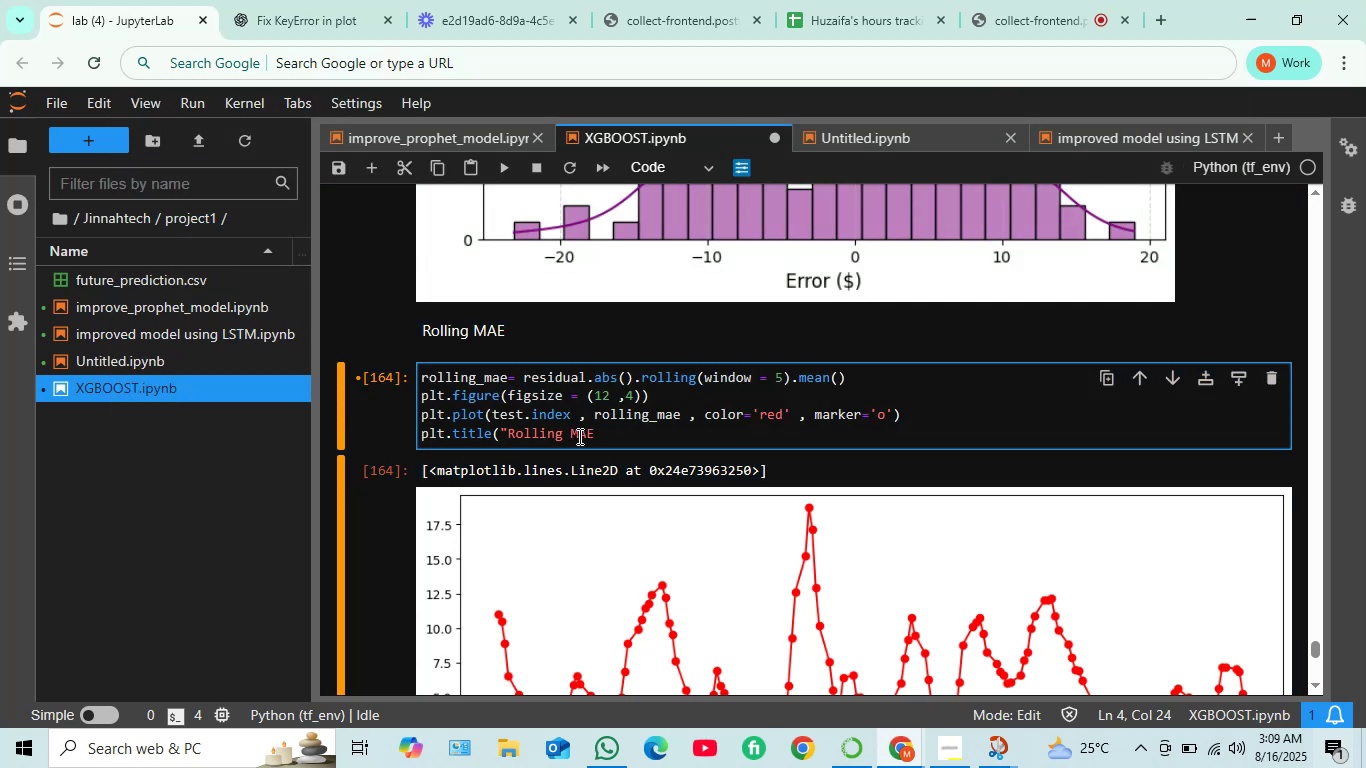 
type( (%days)
key(Backspace)
key(Backspace)
key(Backspace)
key(Backspace)
key(Backspace)
type(5-days))
 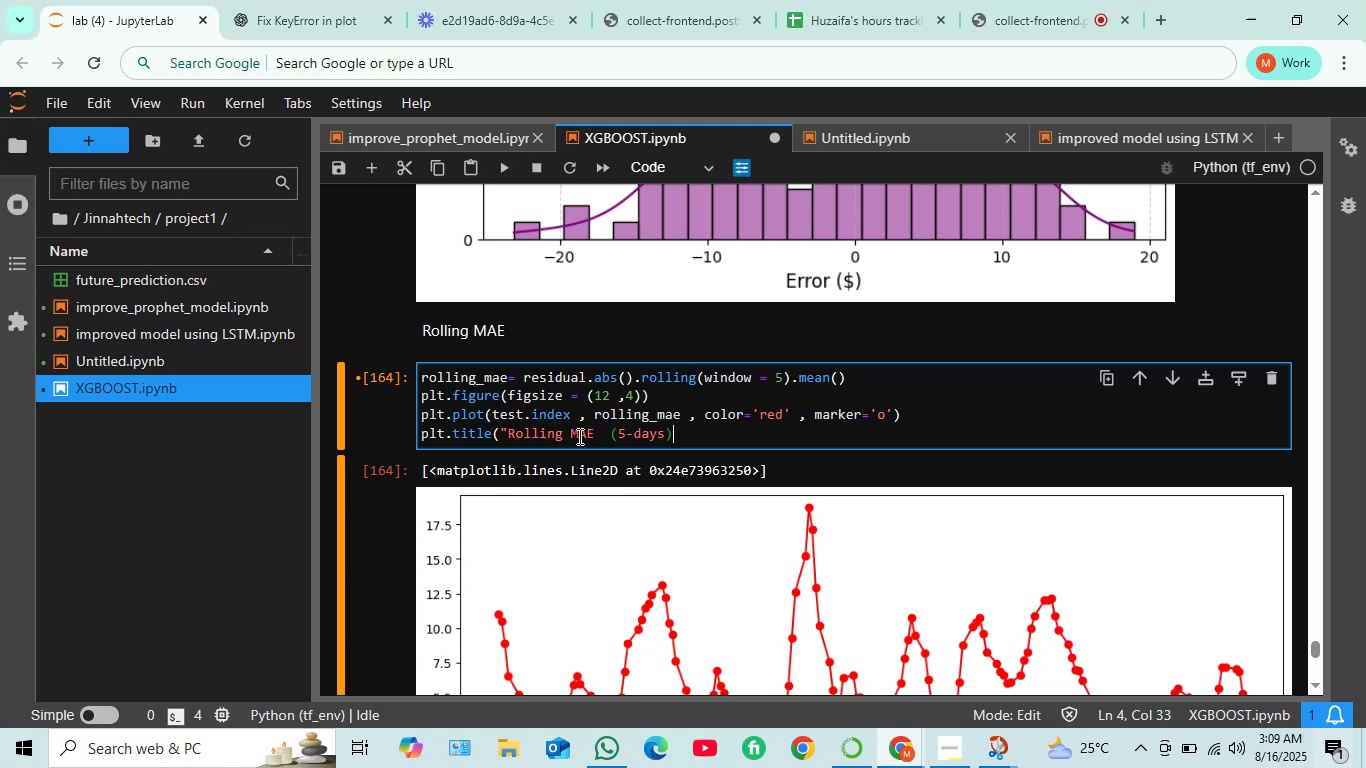 
wait(5.64)
 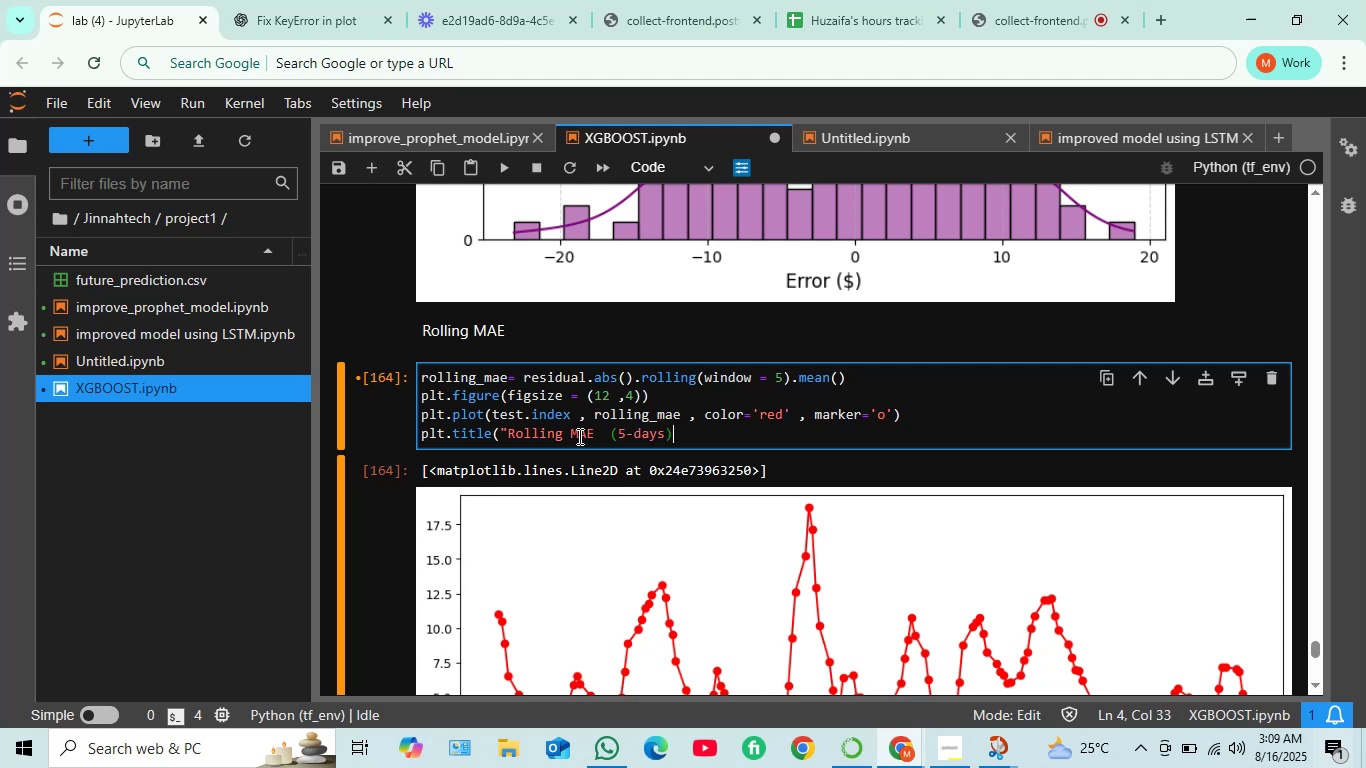 
type( winsow)
key(Backspace)
key(Backspace)
key(Backspace)
type(dow)
 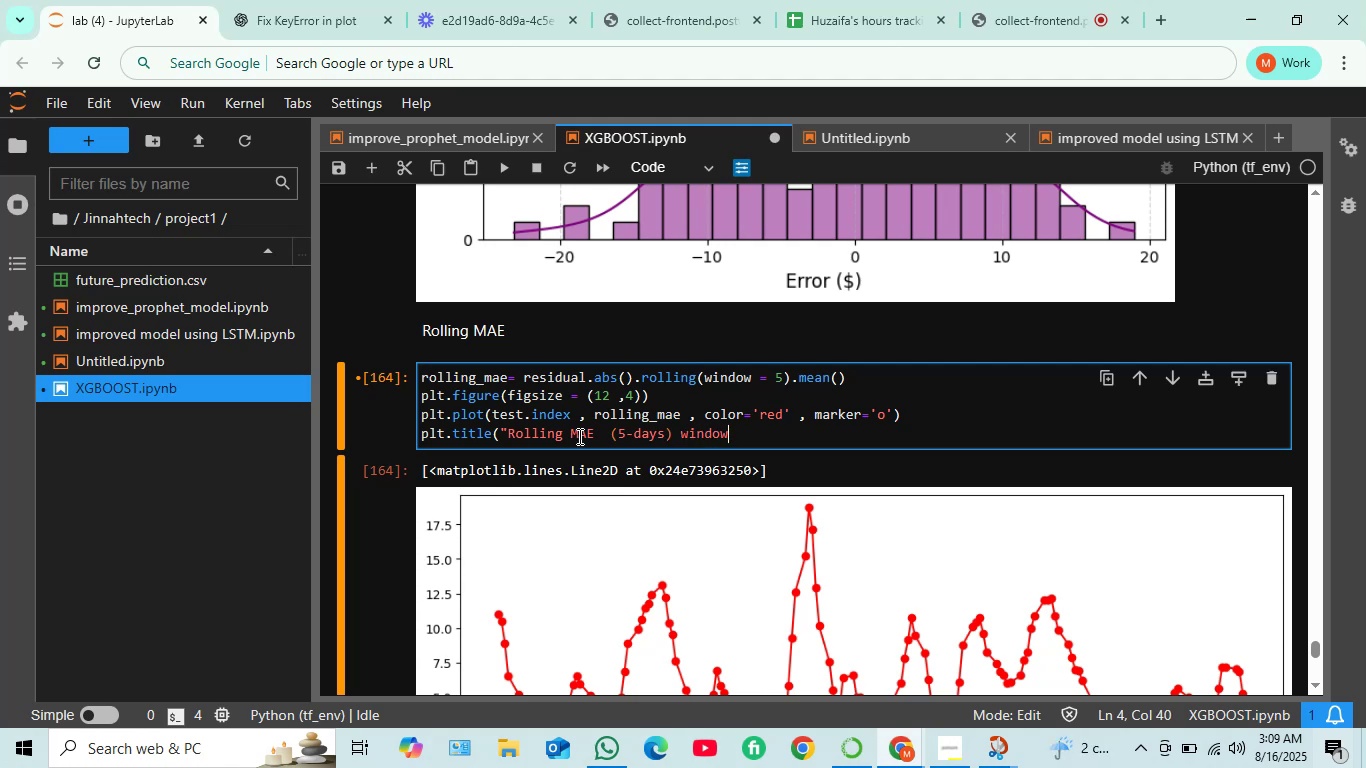 
hold_key(key=ShiftRight, duration=1.52)
 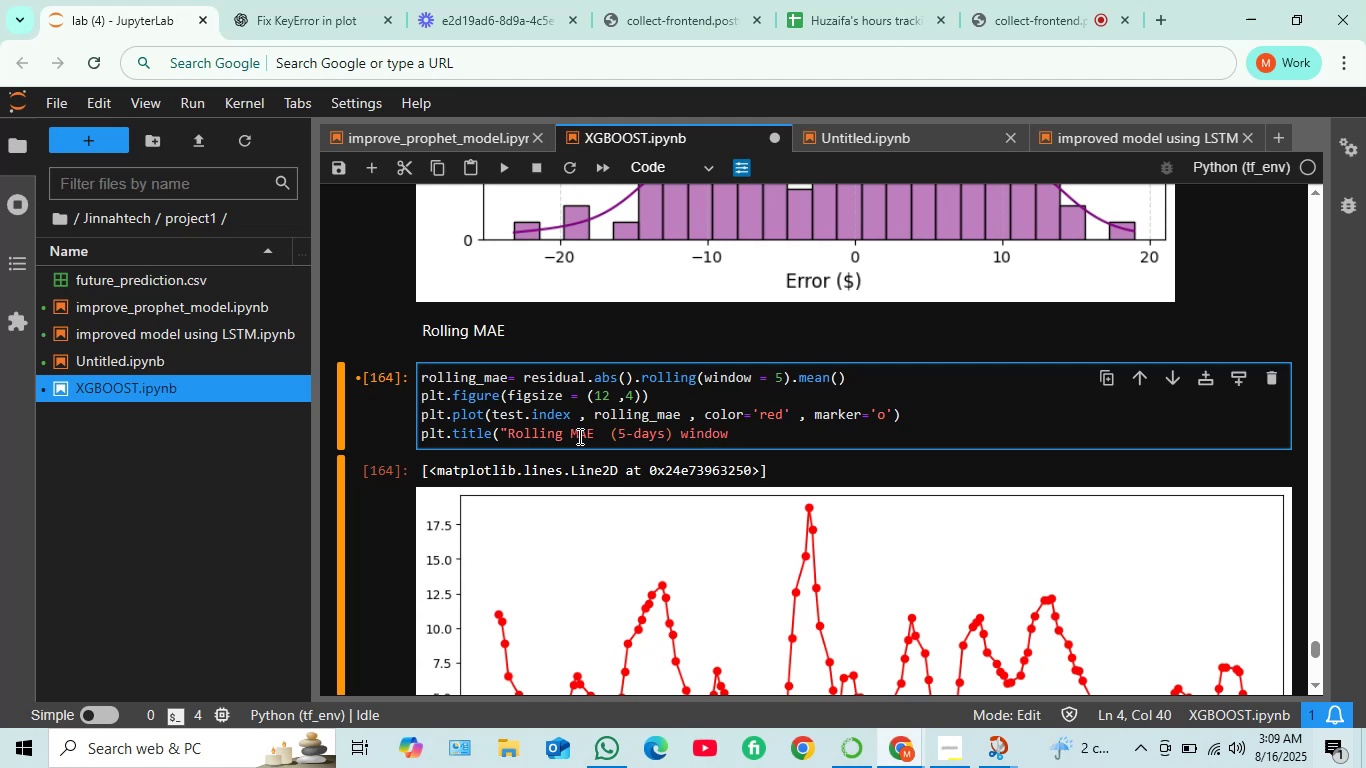 
key(Shift+ShiftRight)
 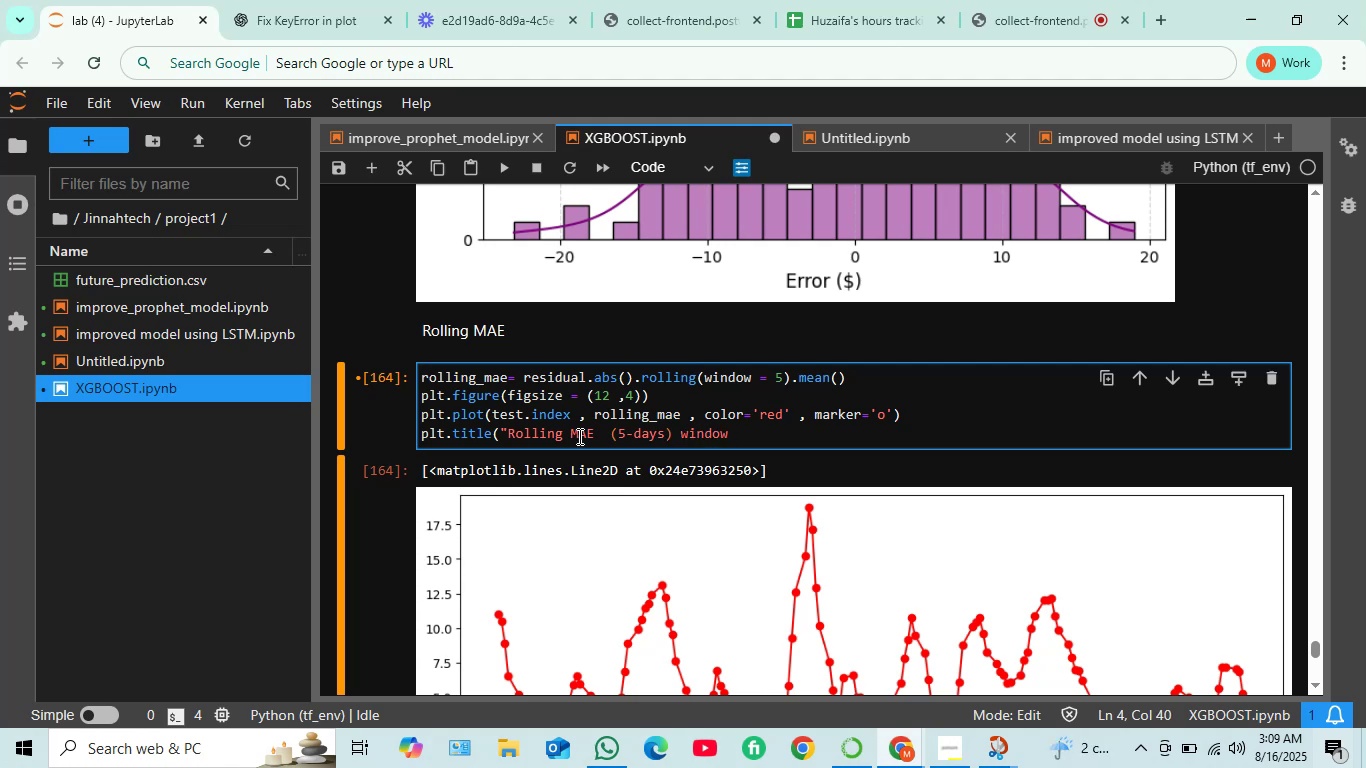 
key(Shift+ShiftRight)
 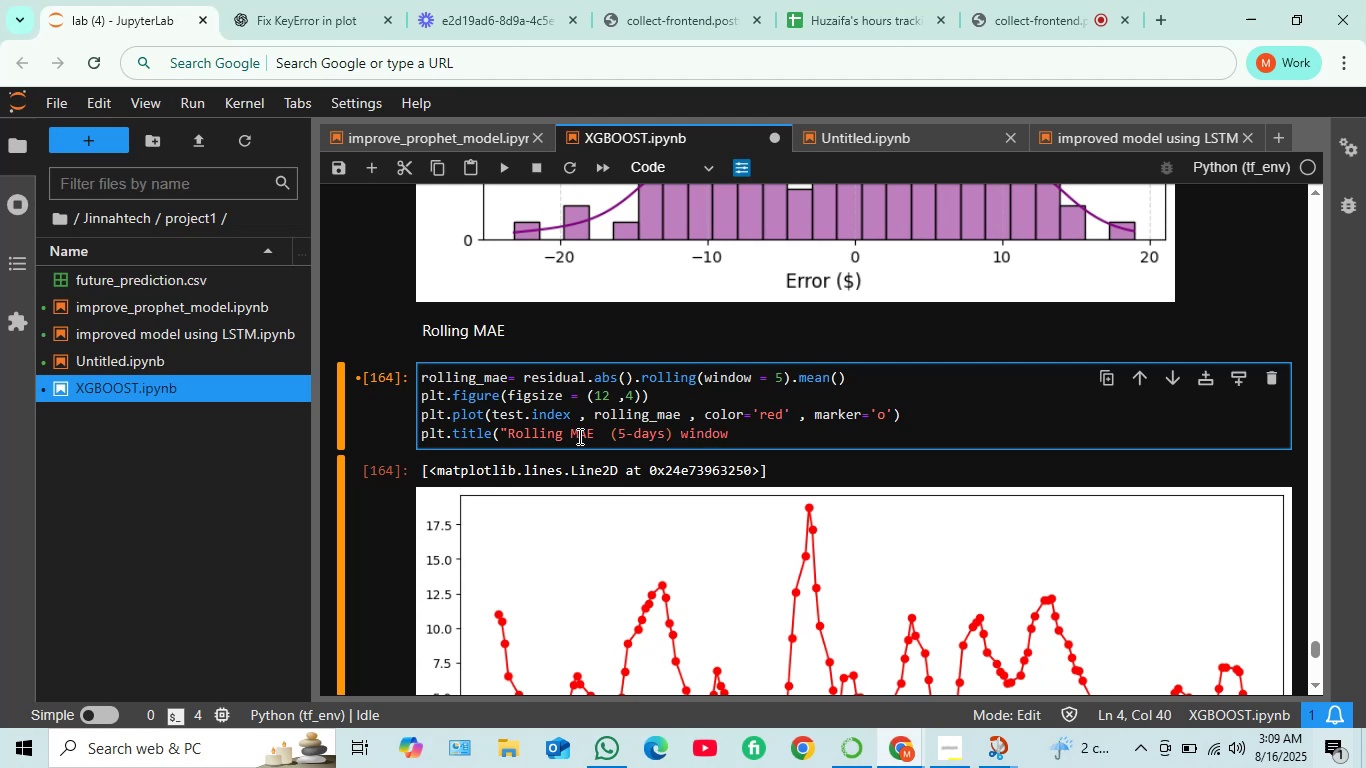 
key(Shift+ShiftRight)
 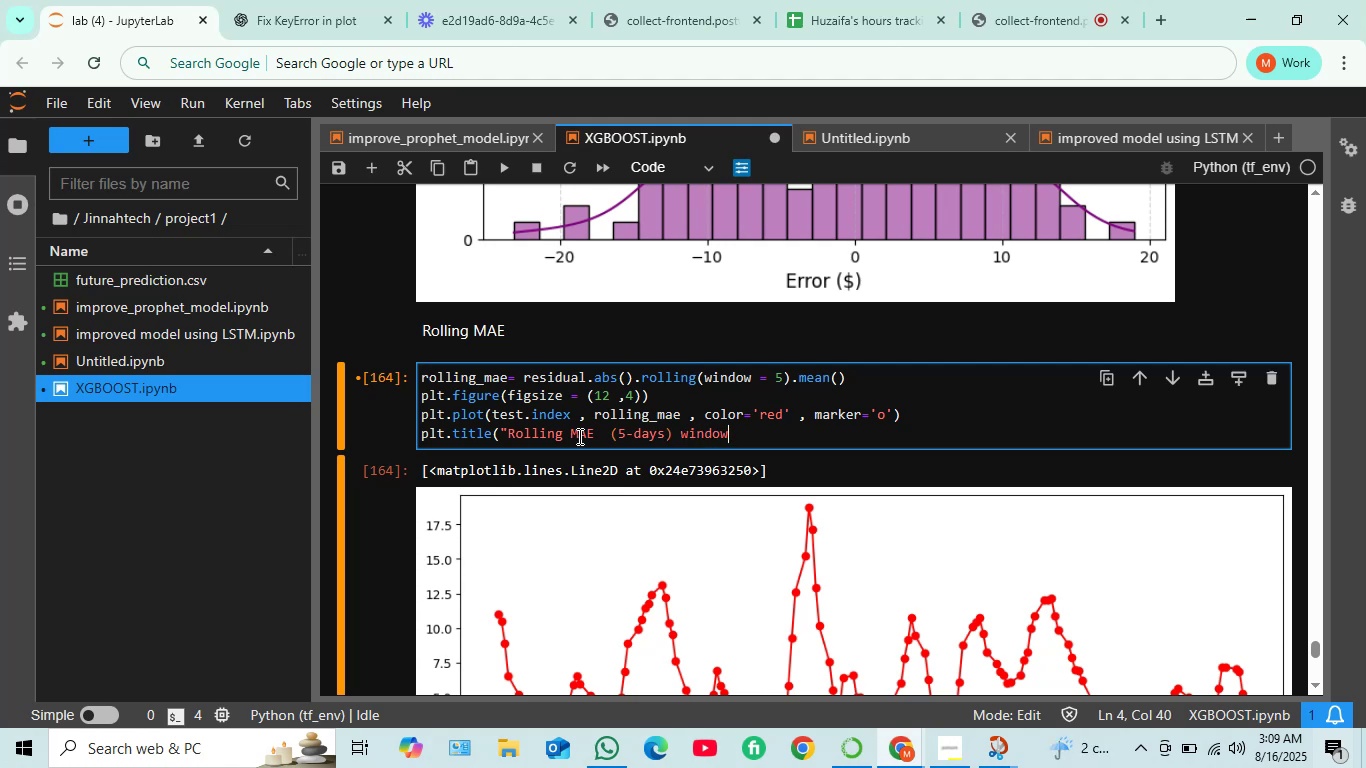 
key(Shift+ShiftRight)
 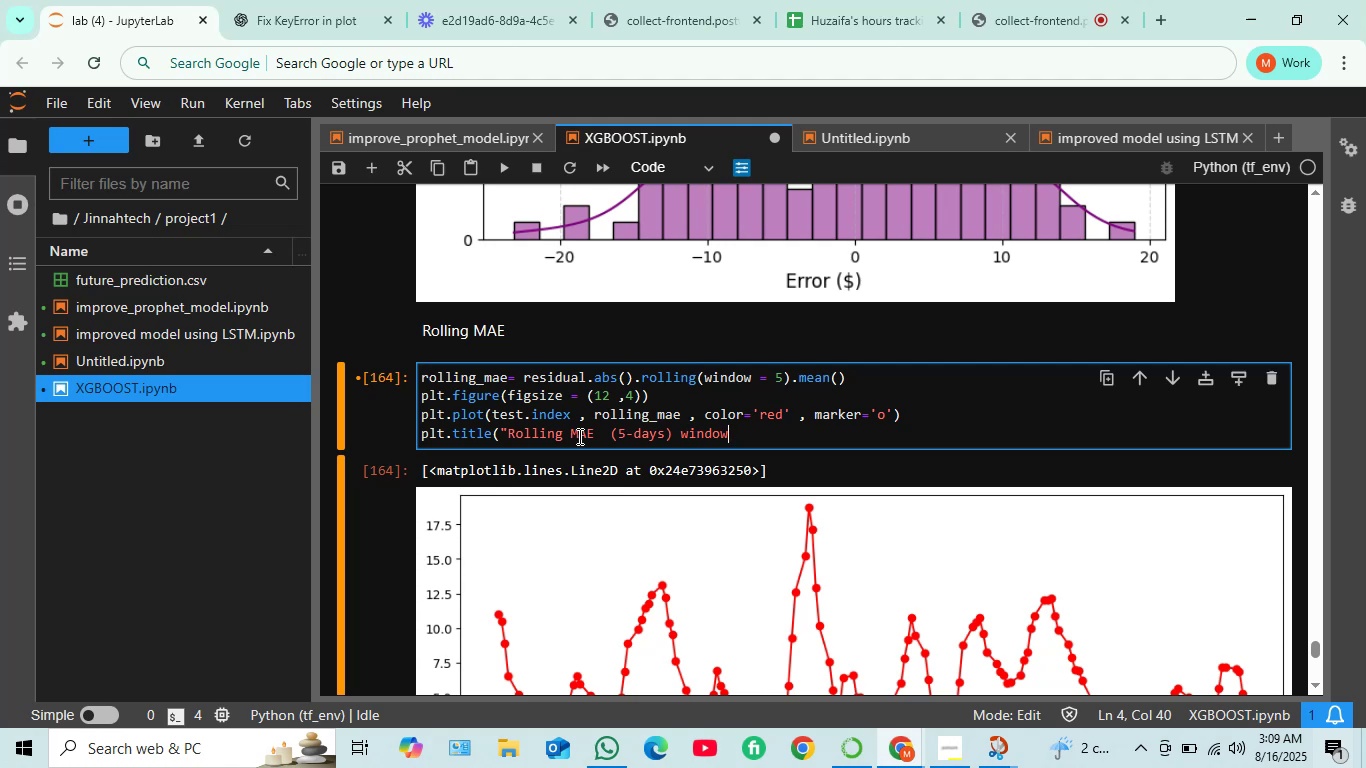 
key(Shift+0)
 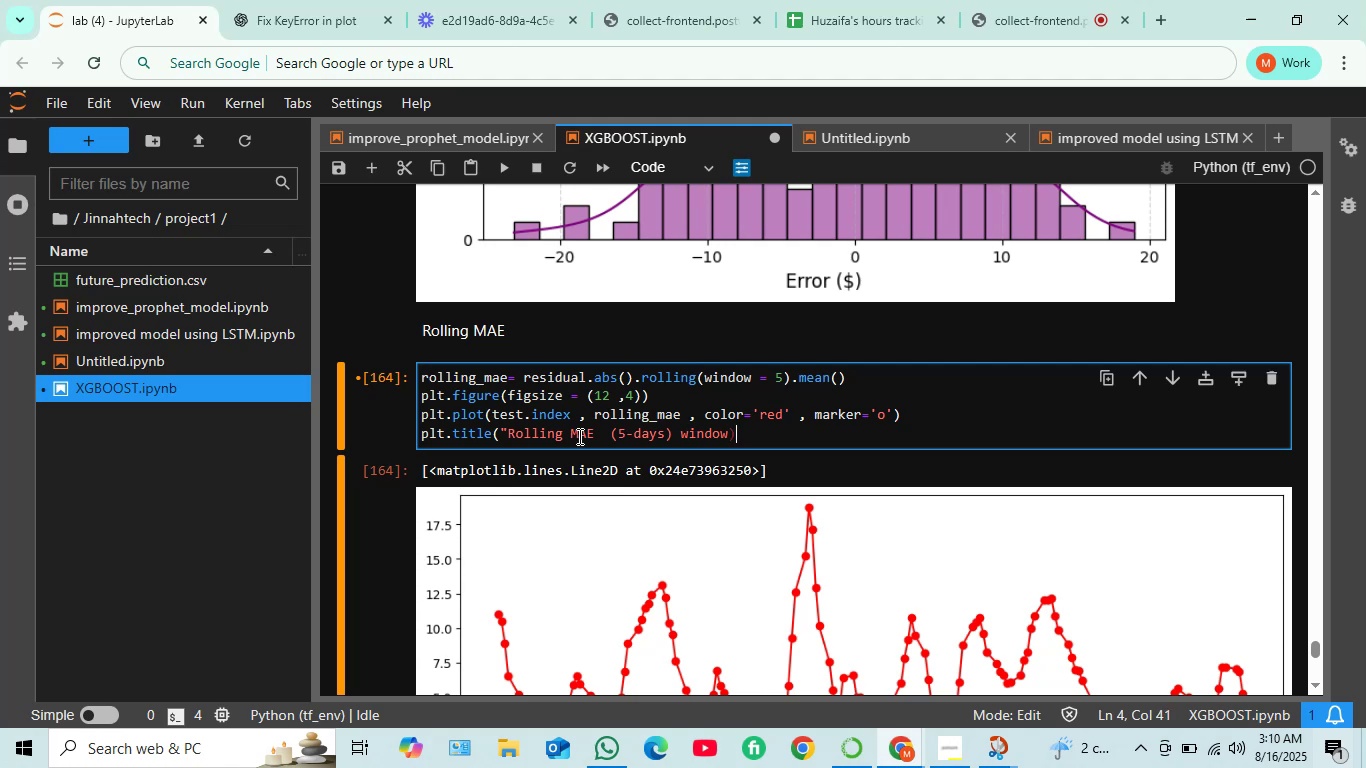 
key(ArrowLeft)
 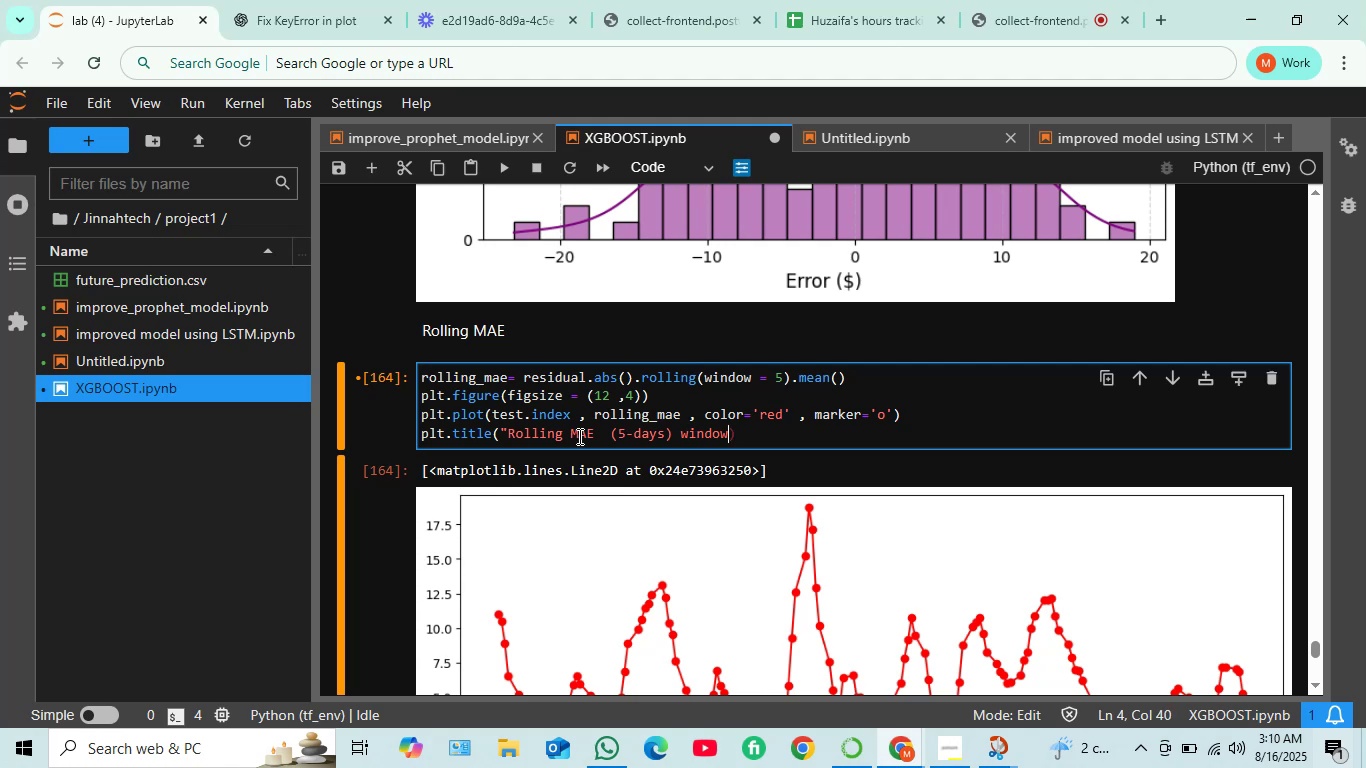 
key(Quote)
 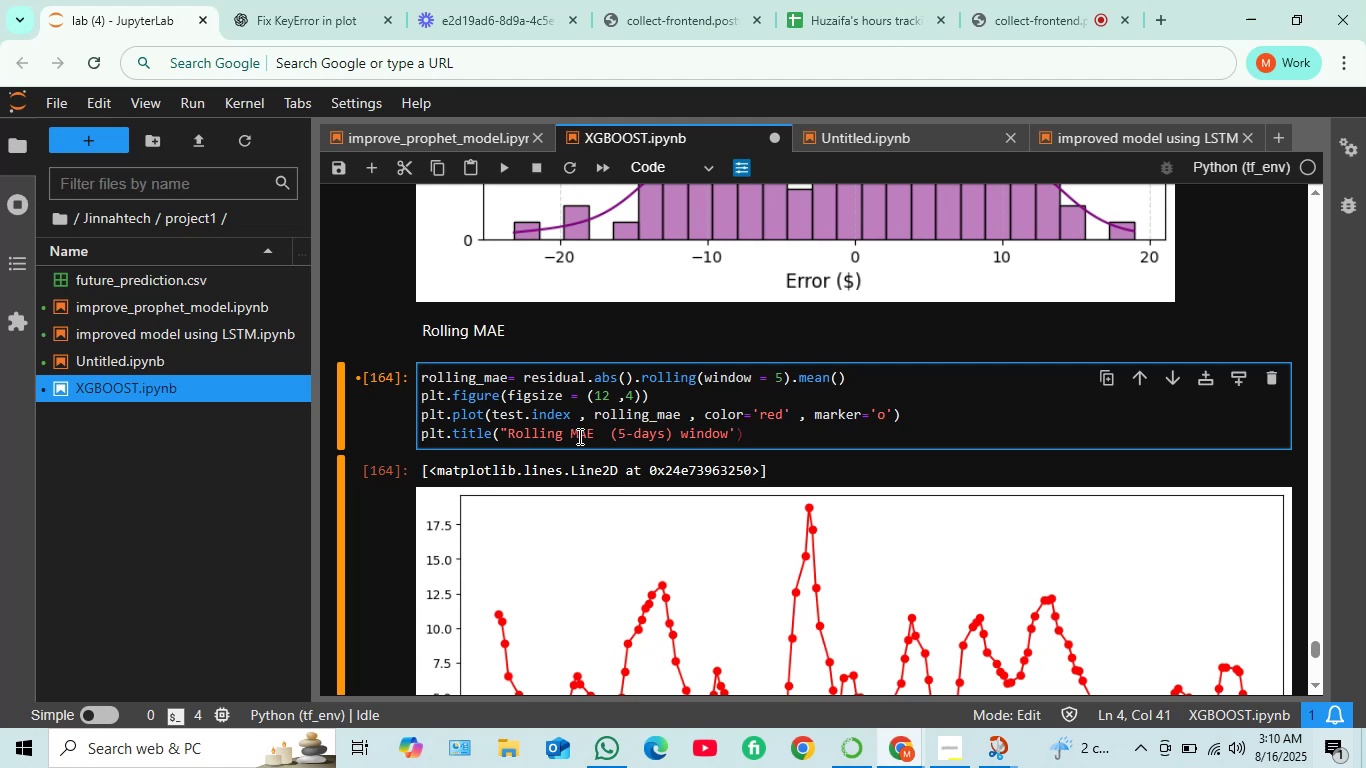 
key(Backspace)
 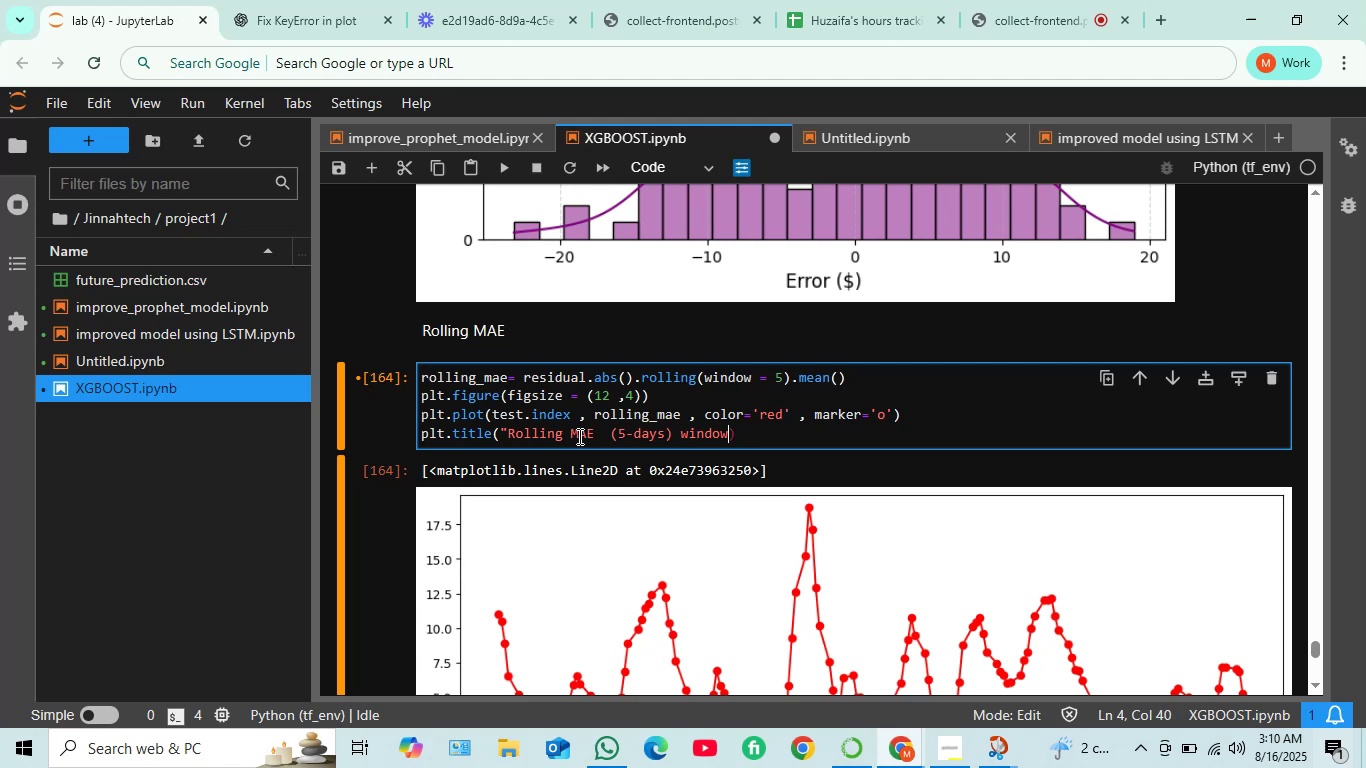 
key(Shift+ShiftRight)
 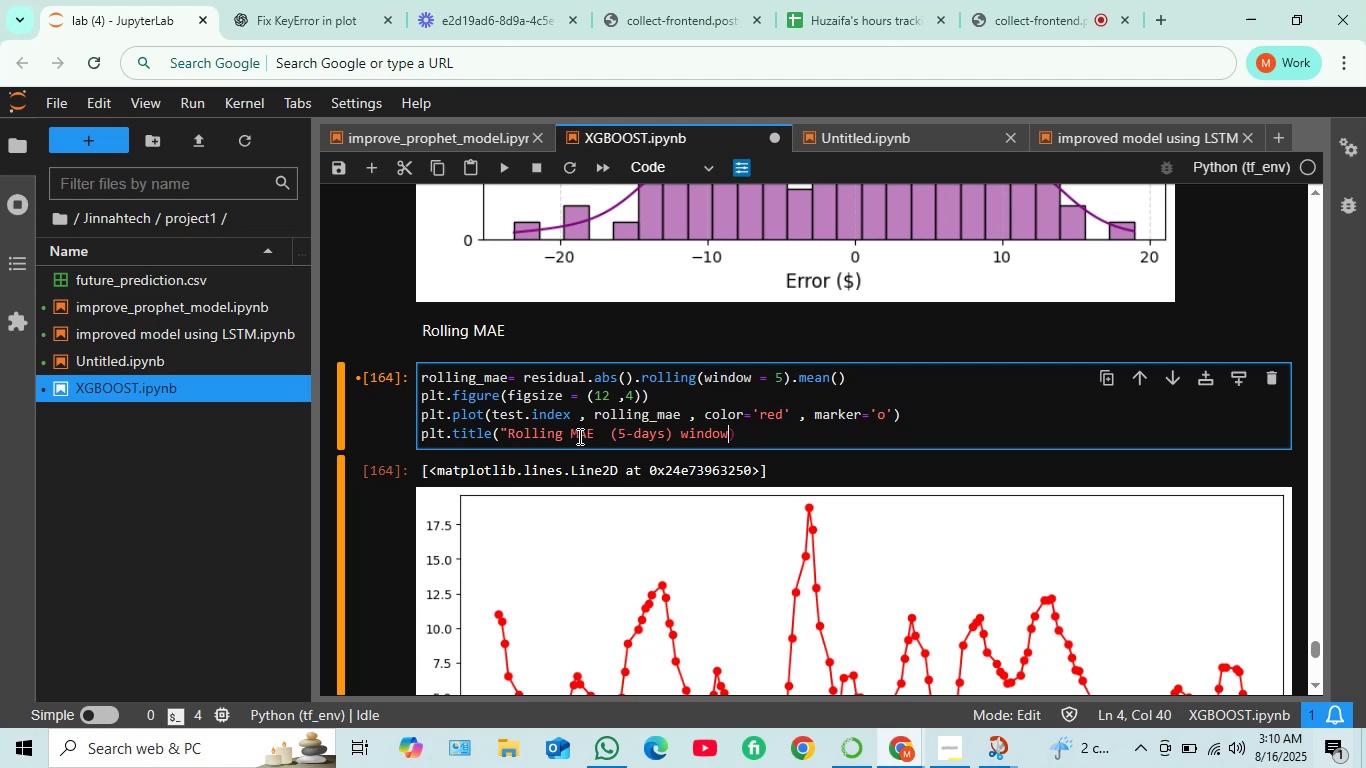 
key(Shift+Quote)
 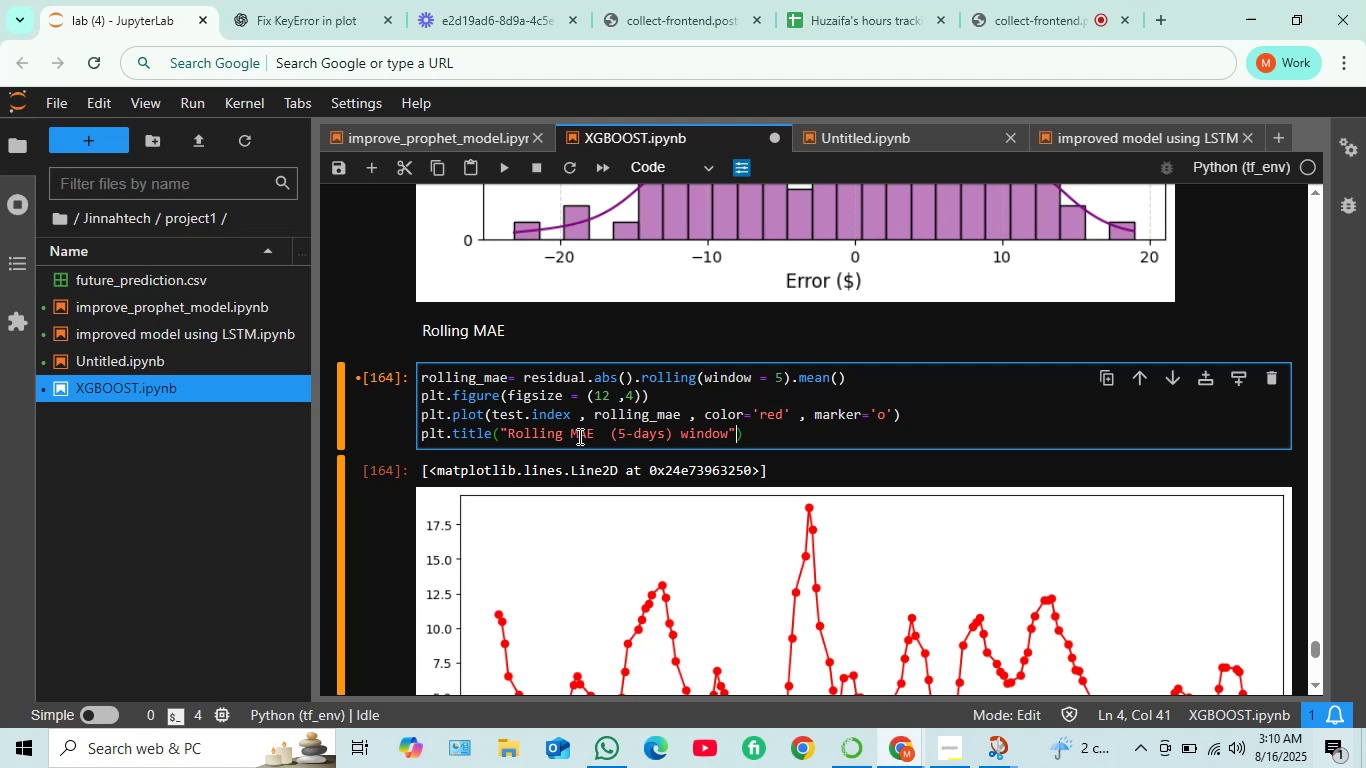 
key(ArrowLeft)
 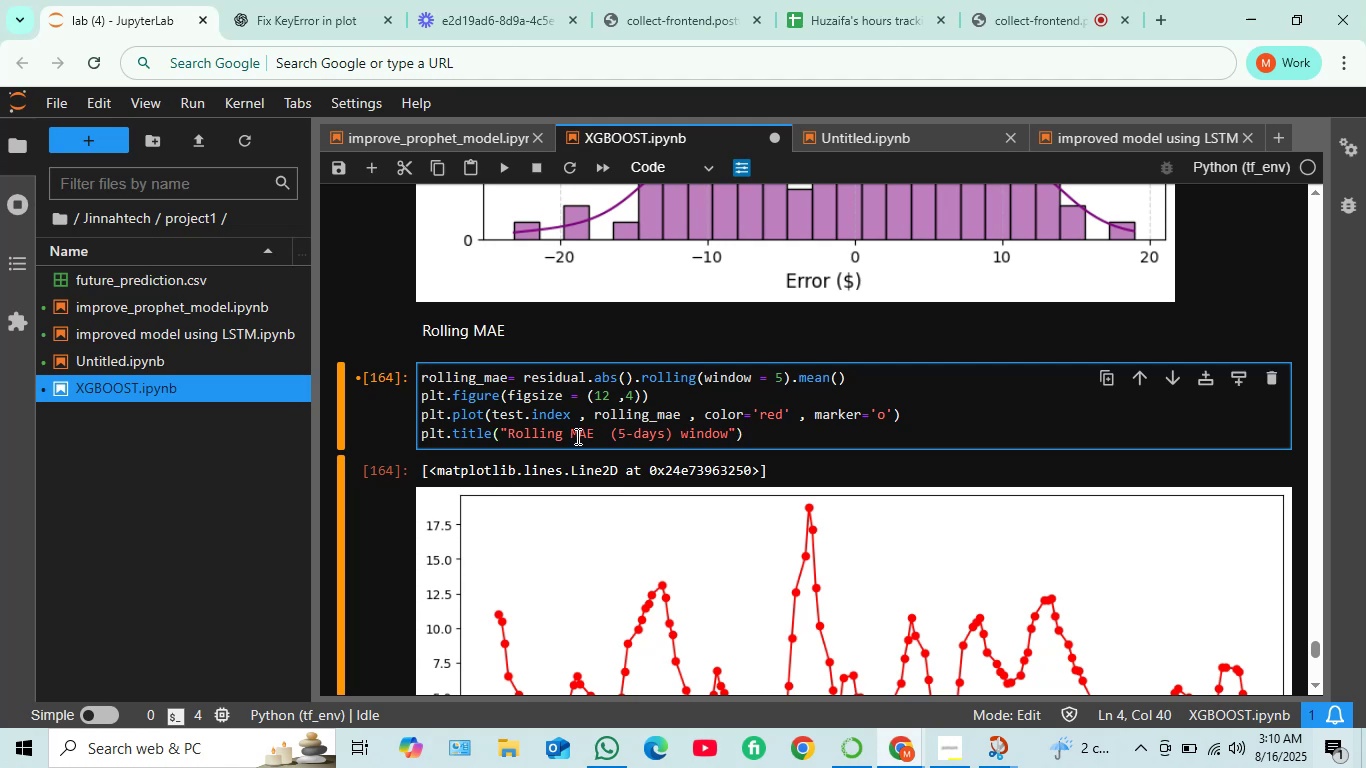 
key(Shift+ShiftRight)
 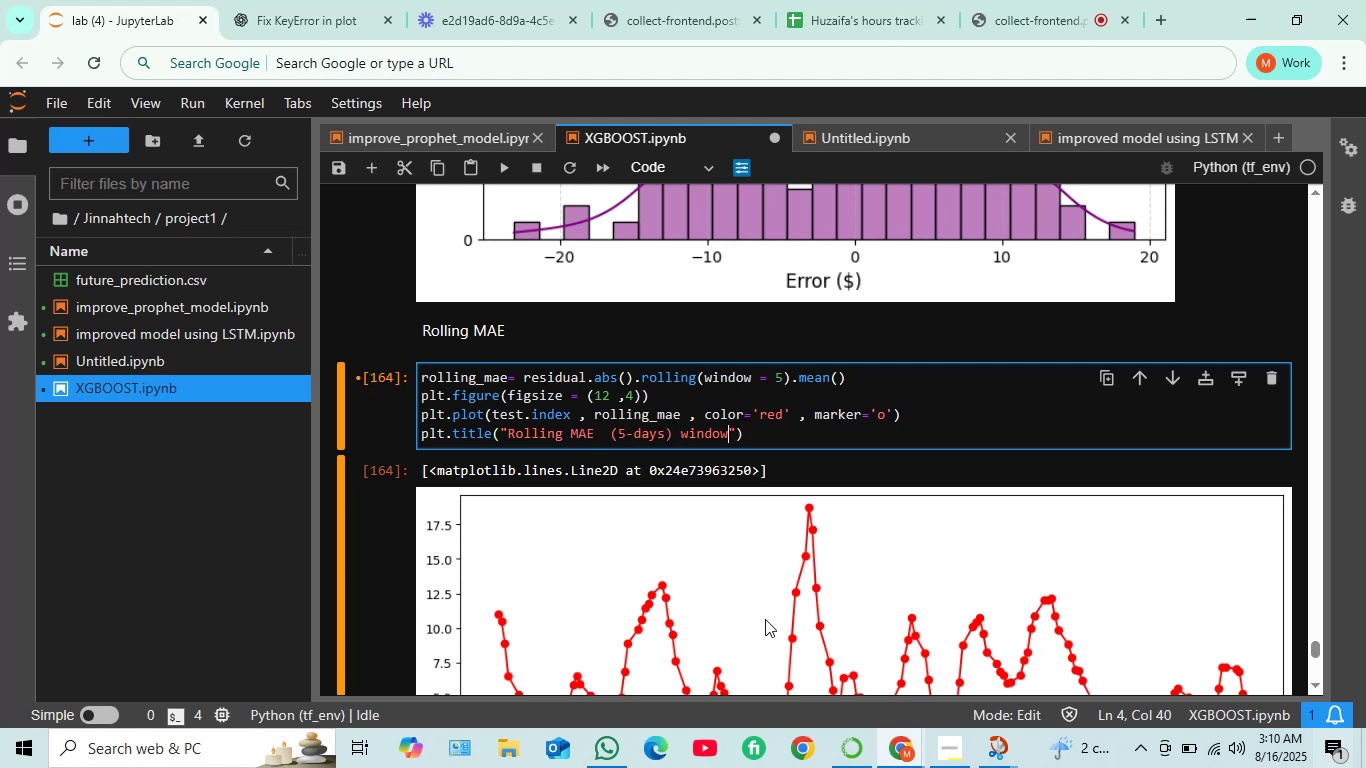 
wait(7.97)
 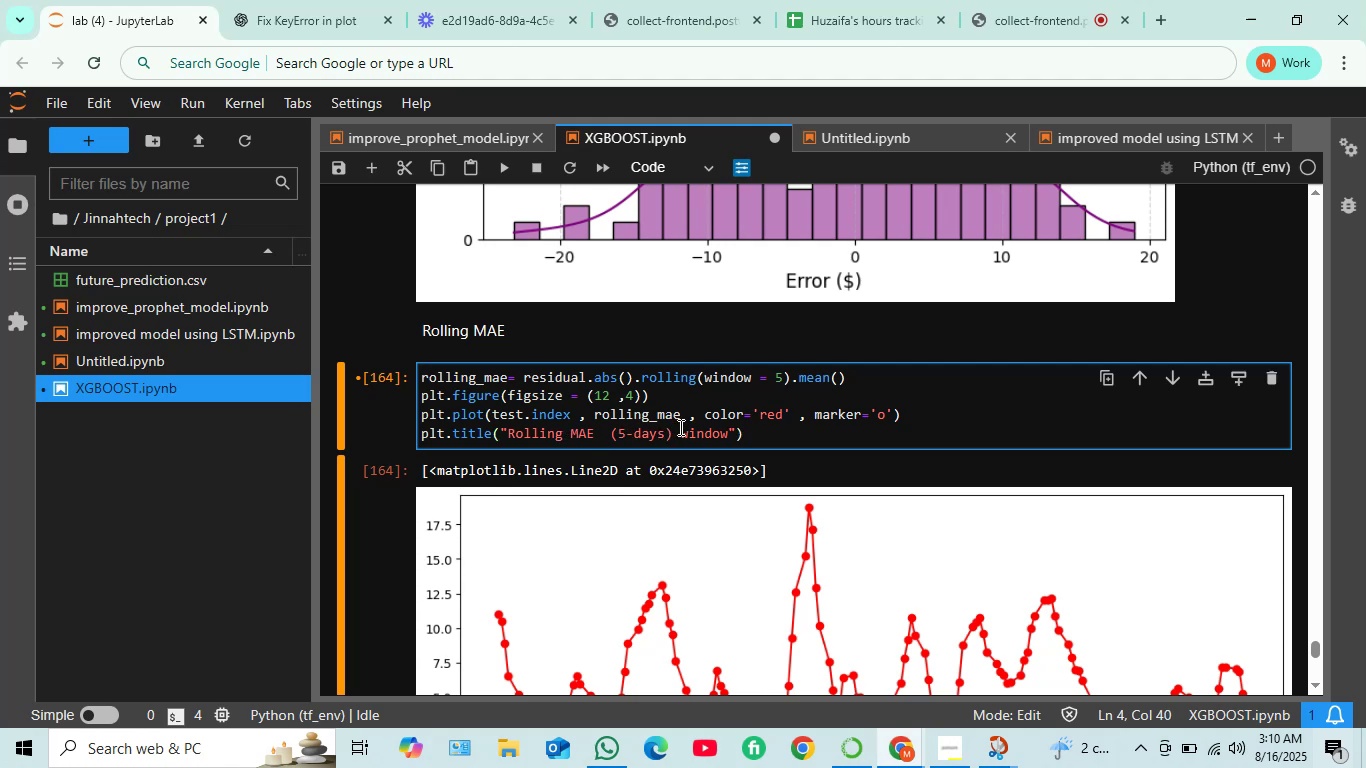 
left_click([674, 431])
 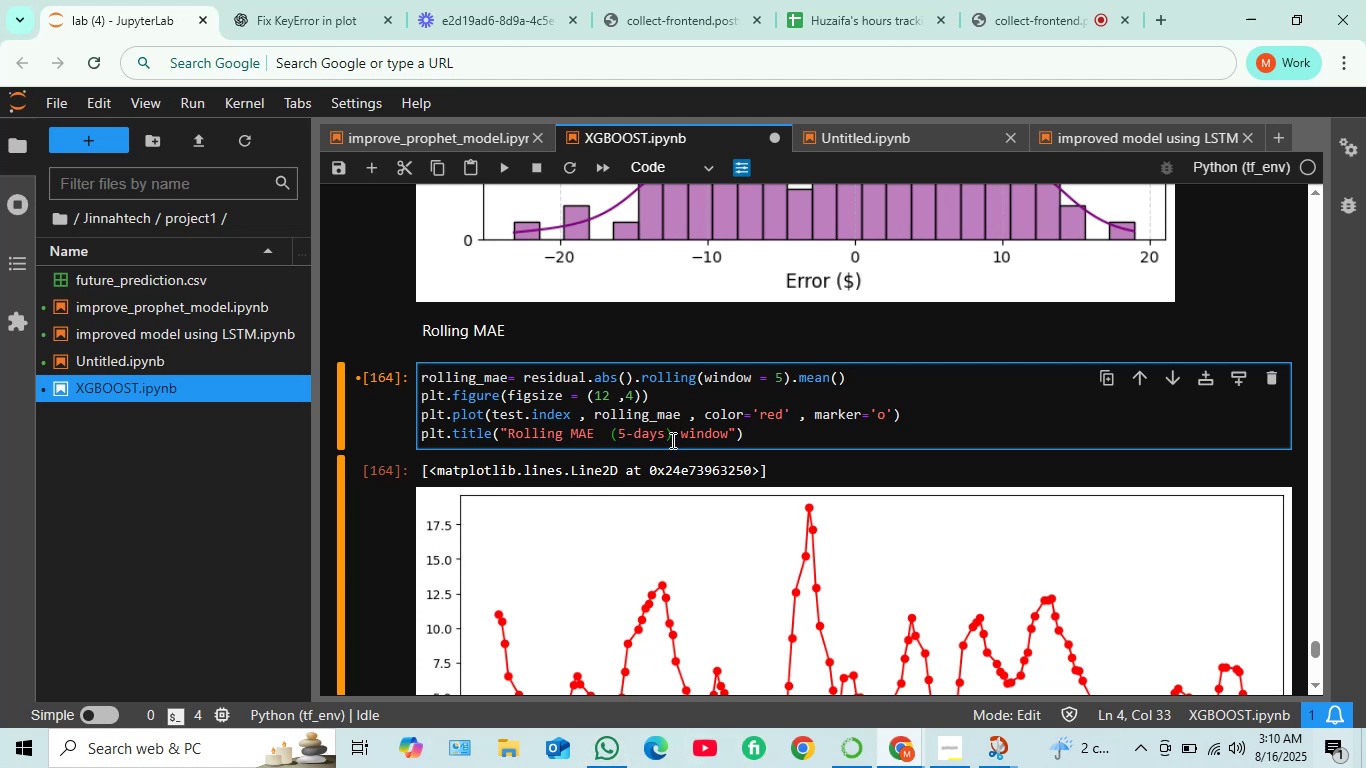 
key(Backspace)
 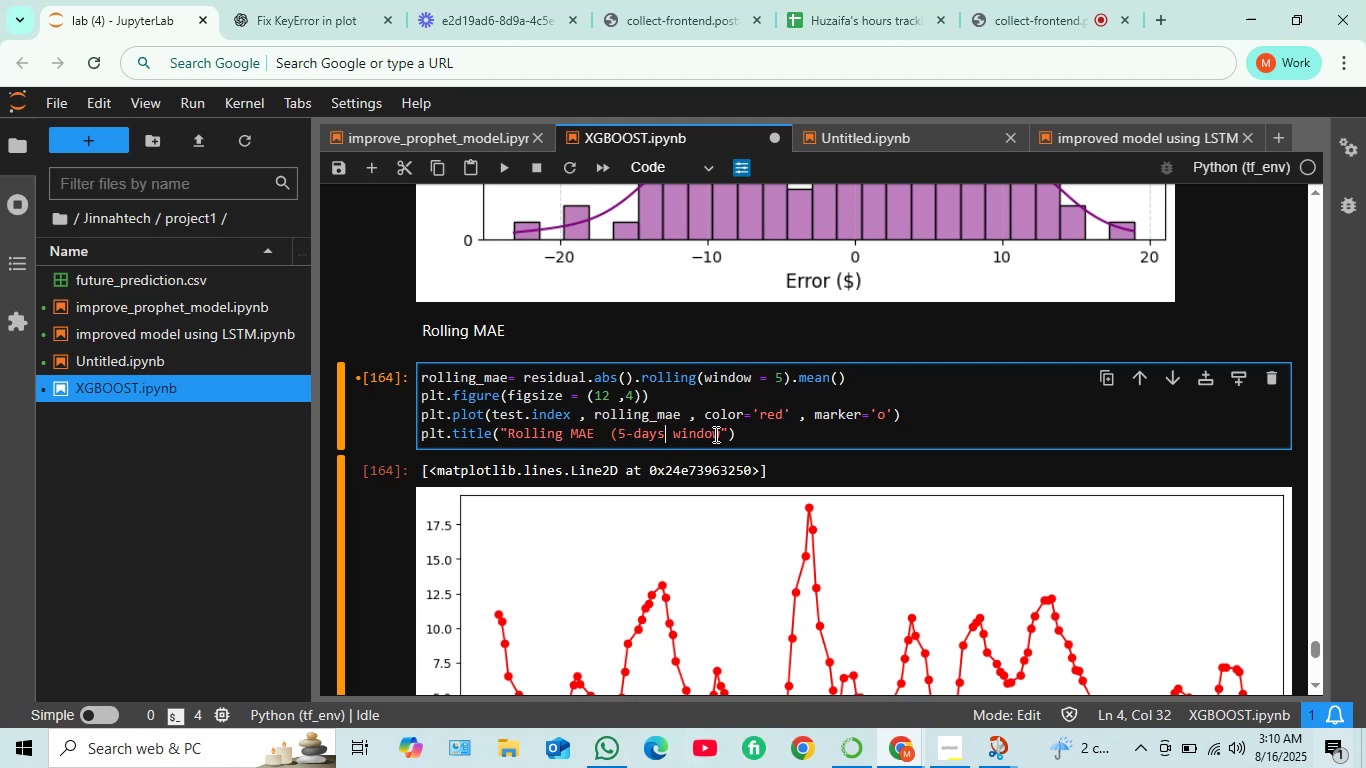 
left_click([720, 426])
 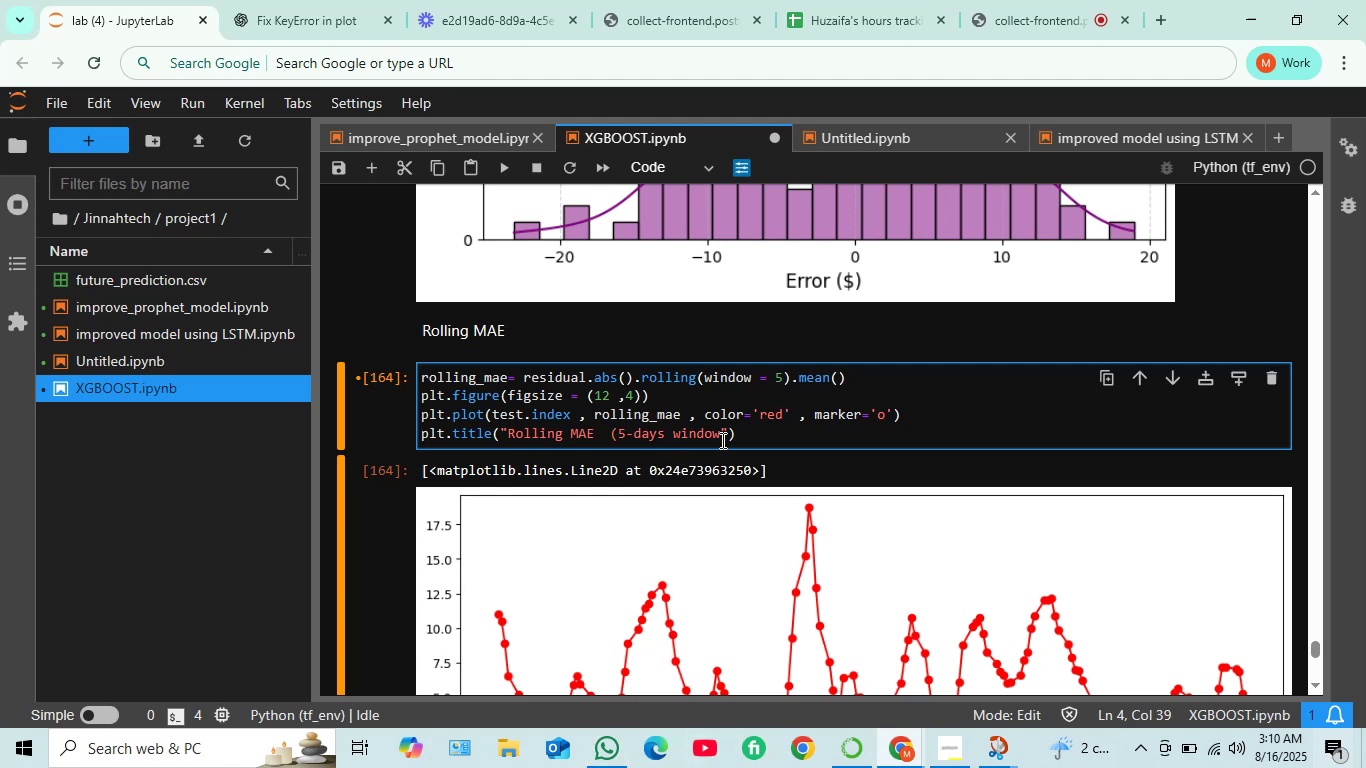 
key(Shift+0)
 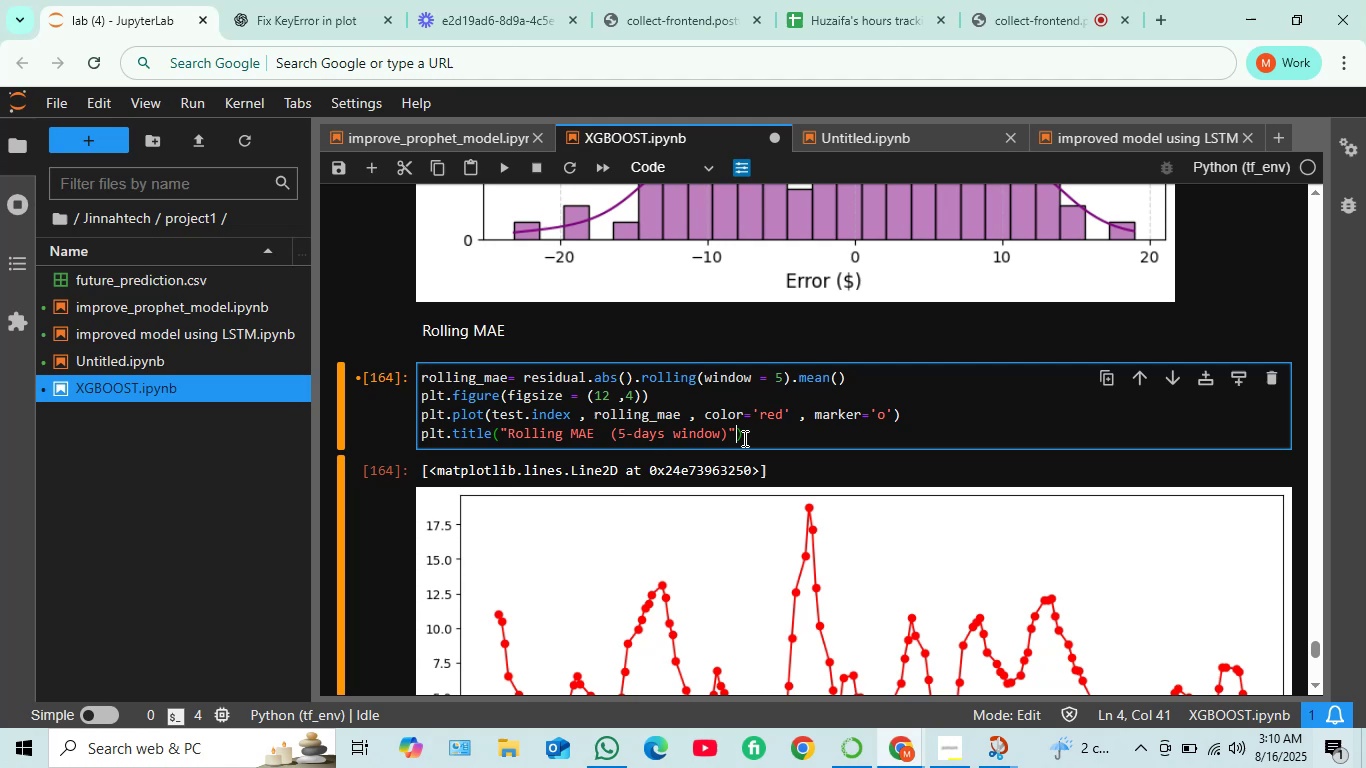 
wait(5.04)
 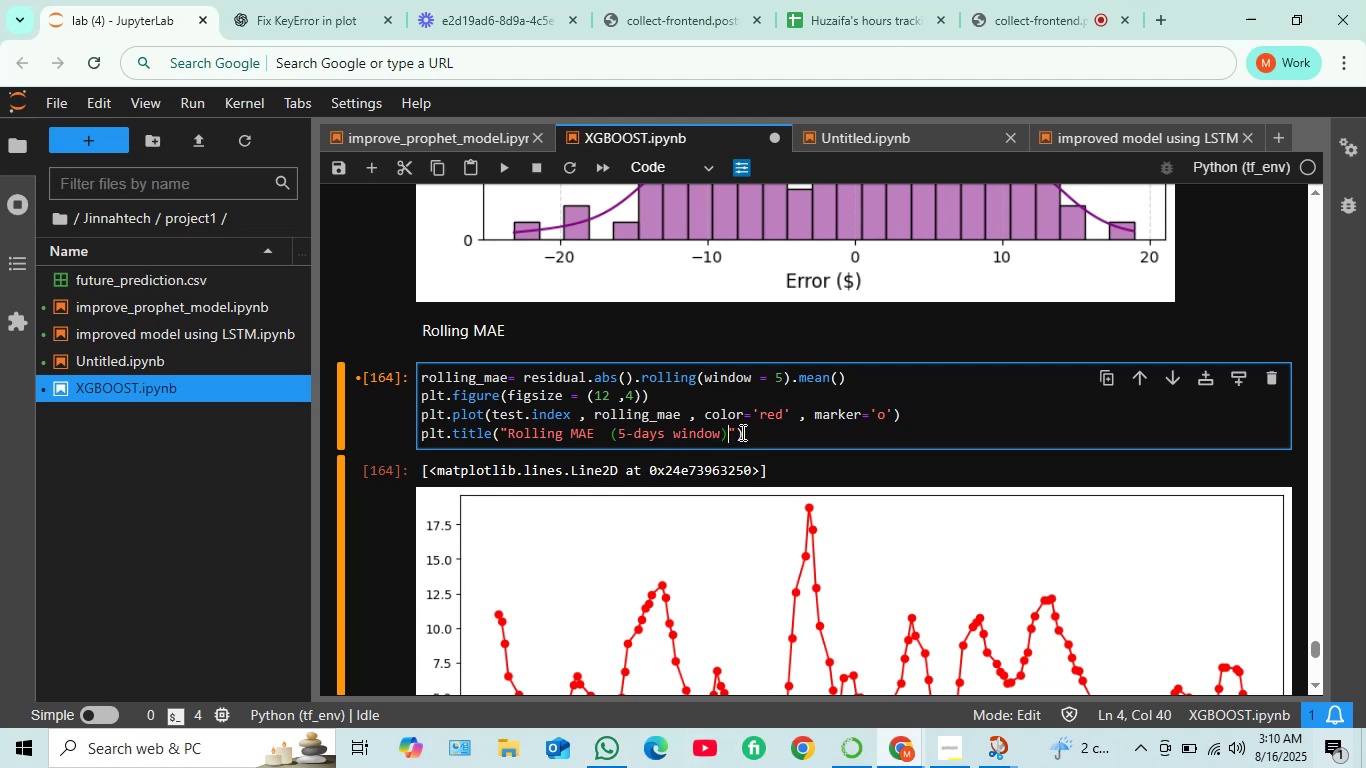 
key(Comma)
 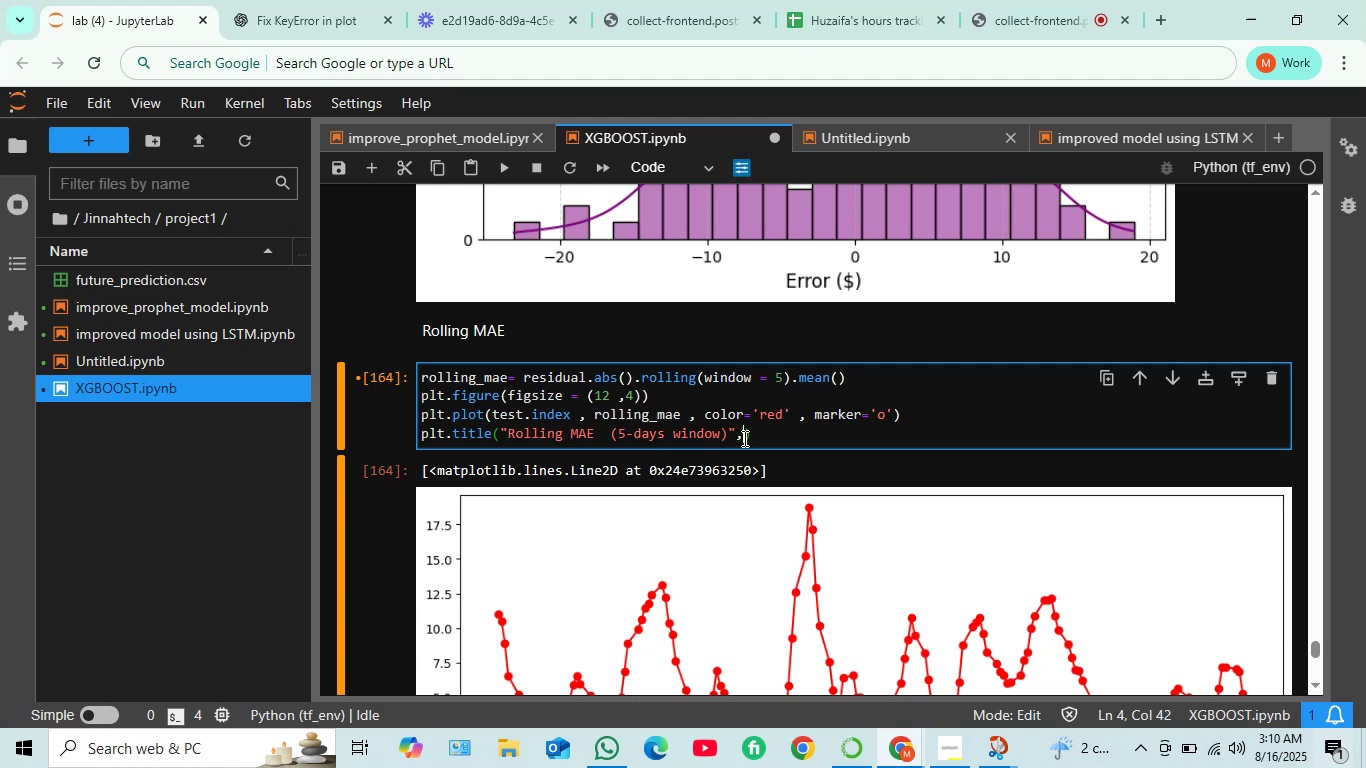 
key(Space)
 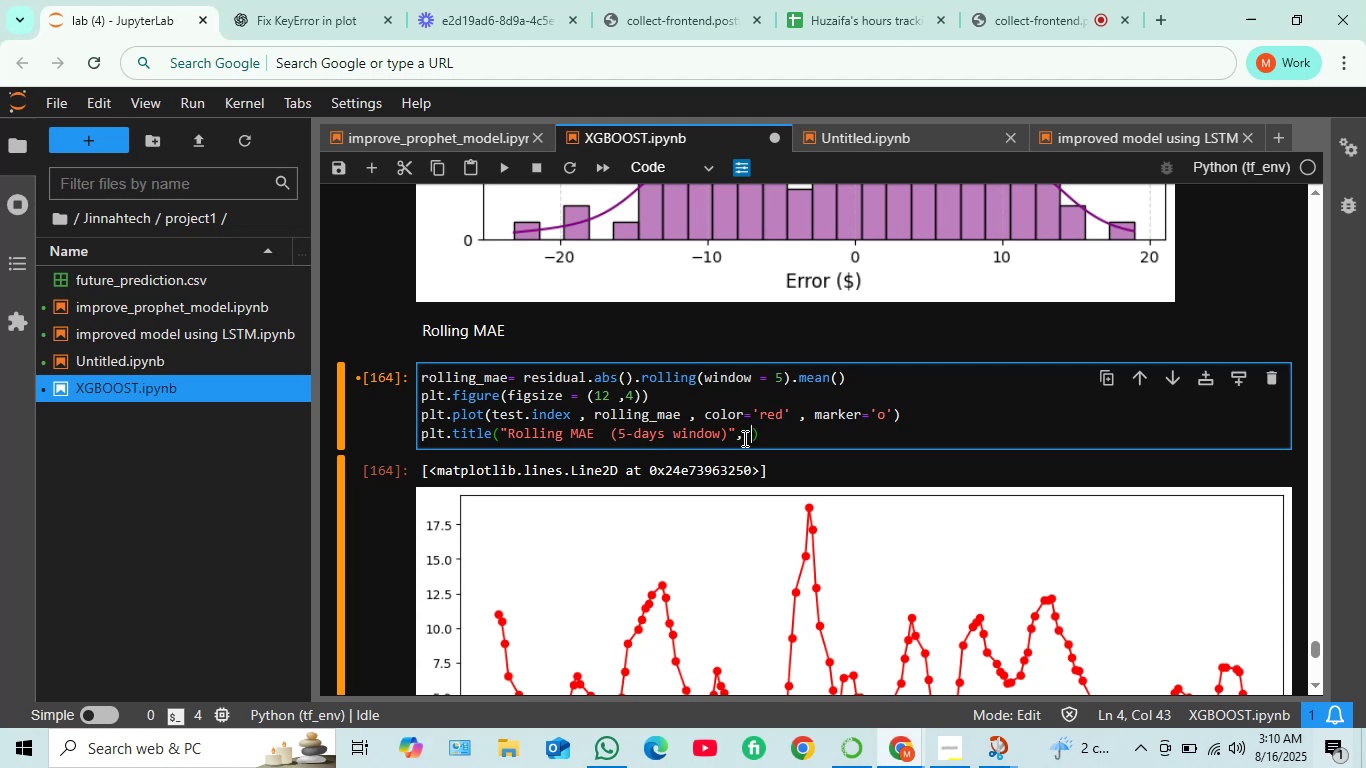 
type(font_size = )
 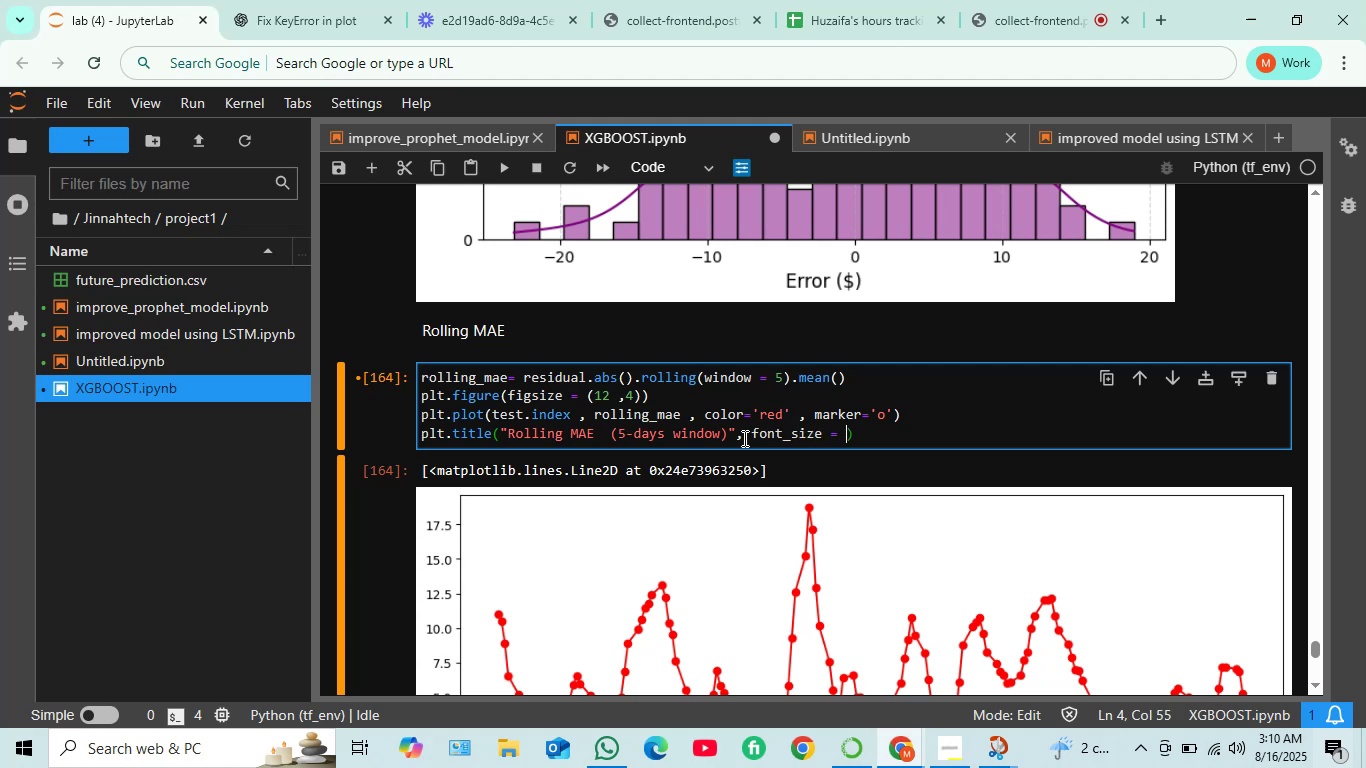 
wait(6.58)
 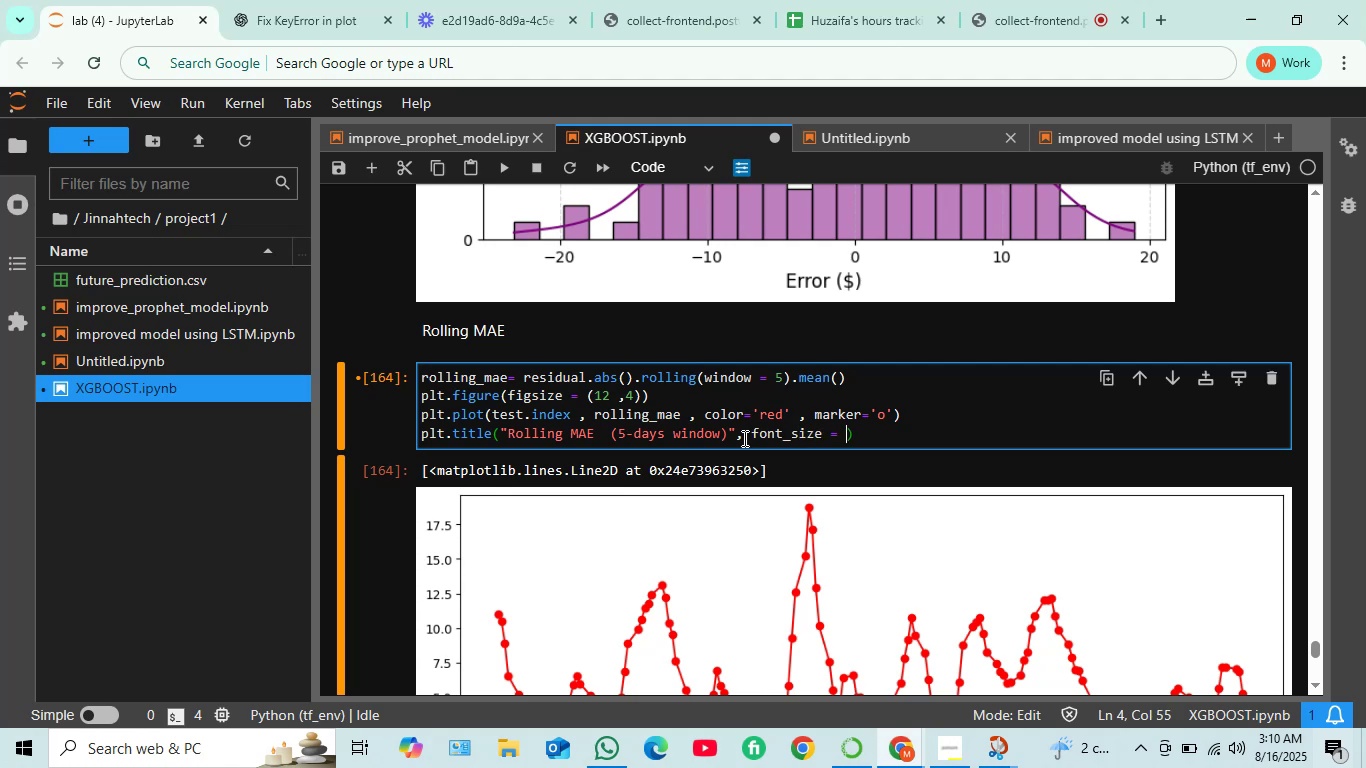 
type(12)
 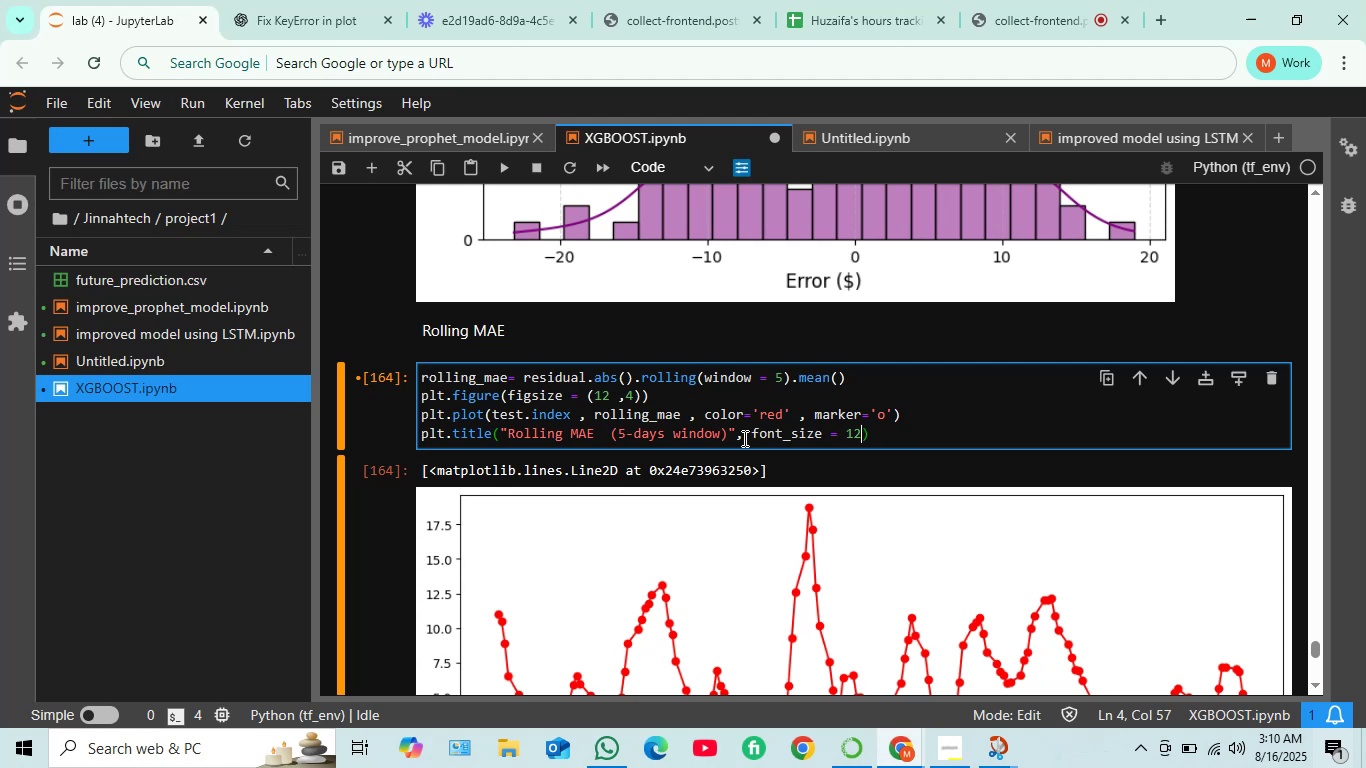 
key(Backspace)
key(Backspace)
type(16)
 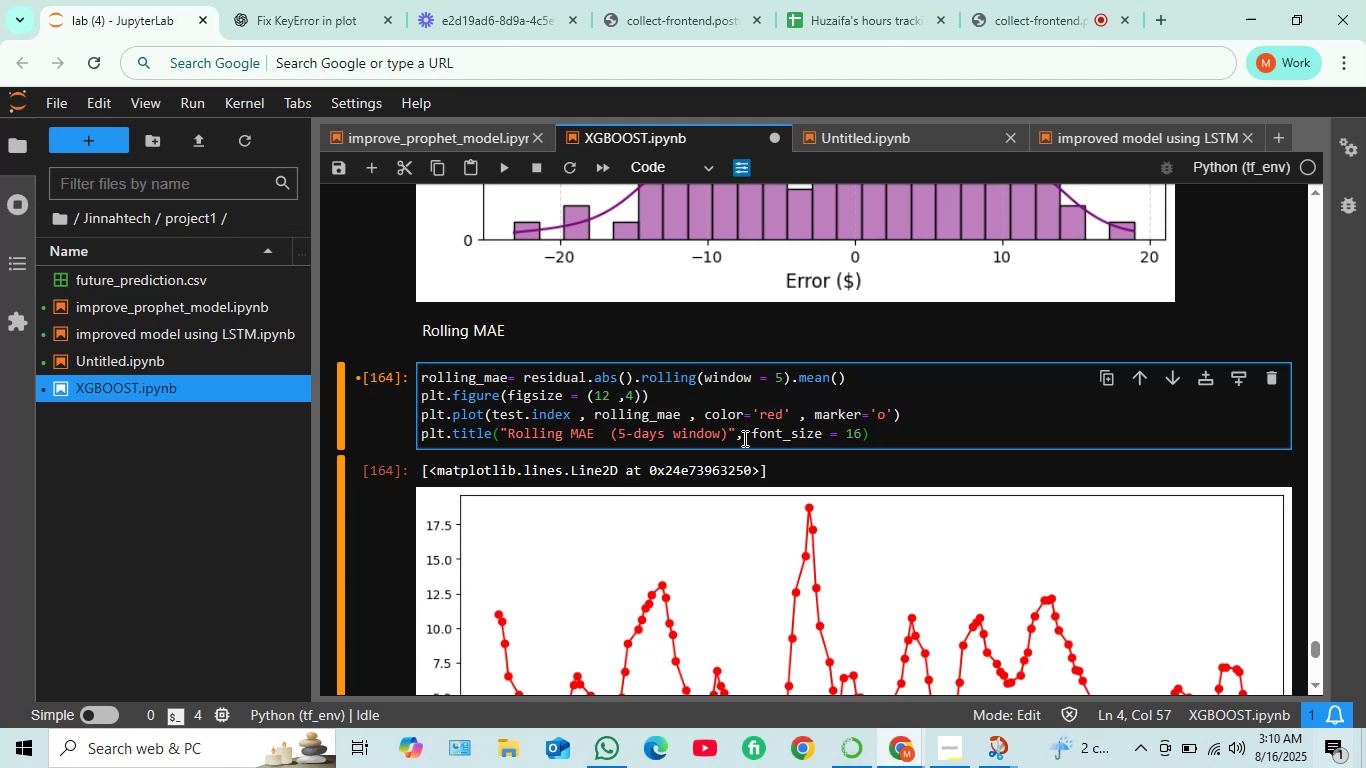 
key(Shift+0)
 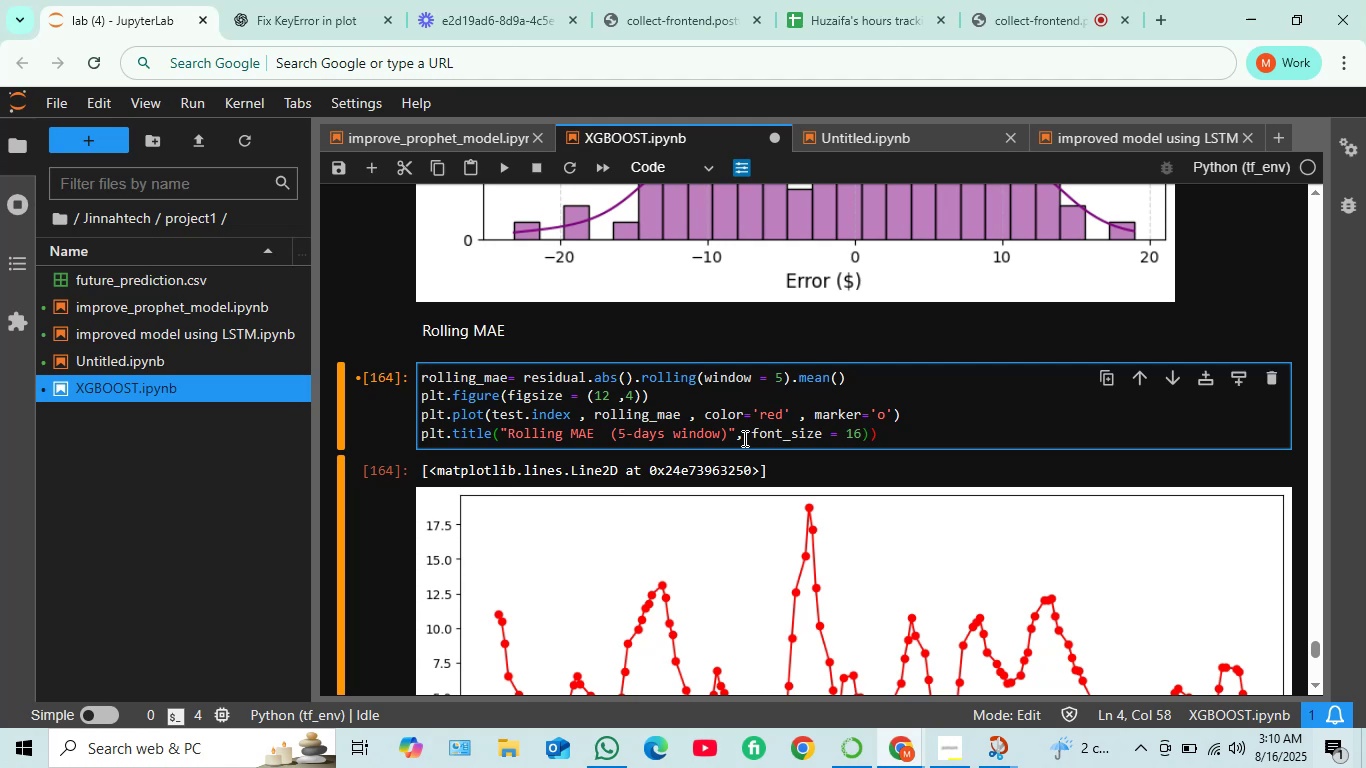 
key(Backspace)
 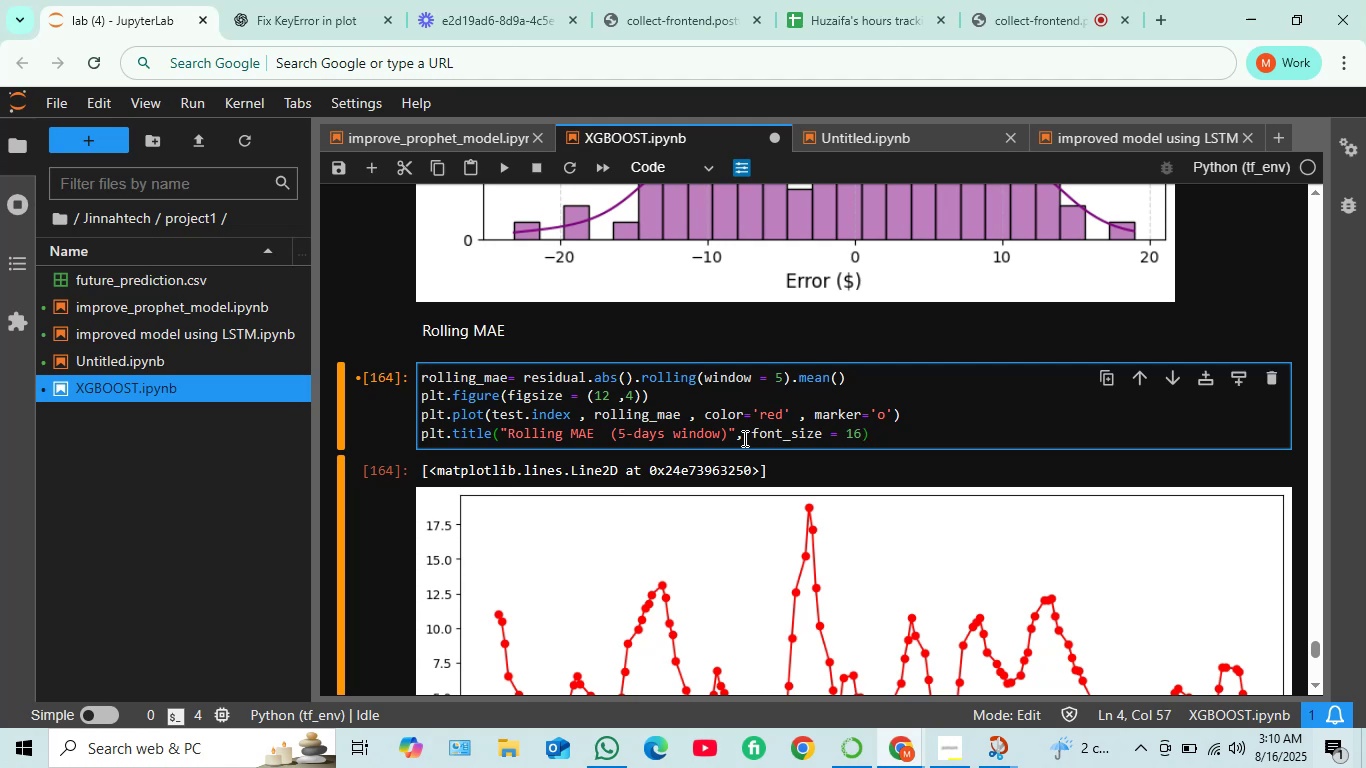 
key(ArrowRight)
 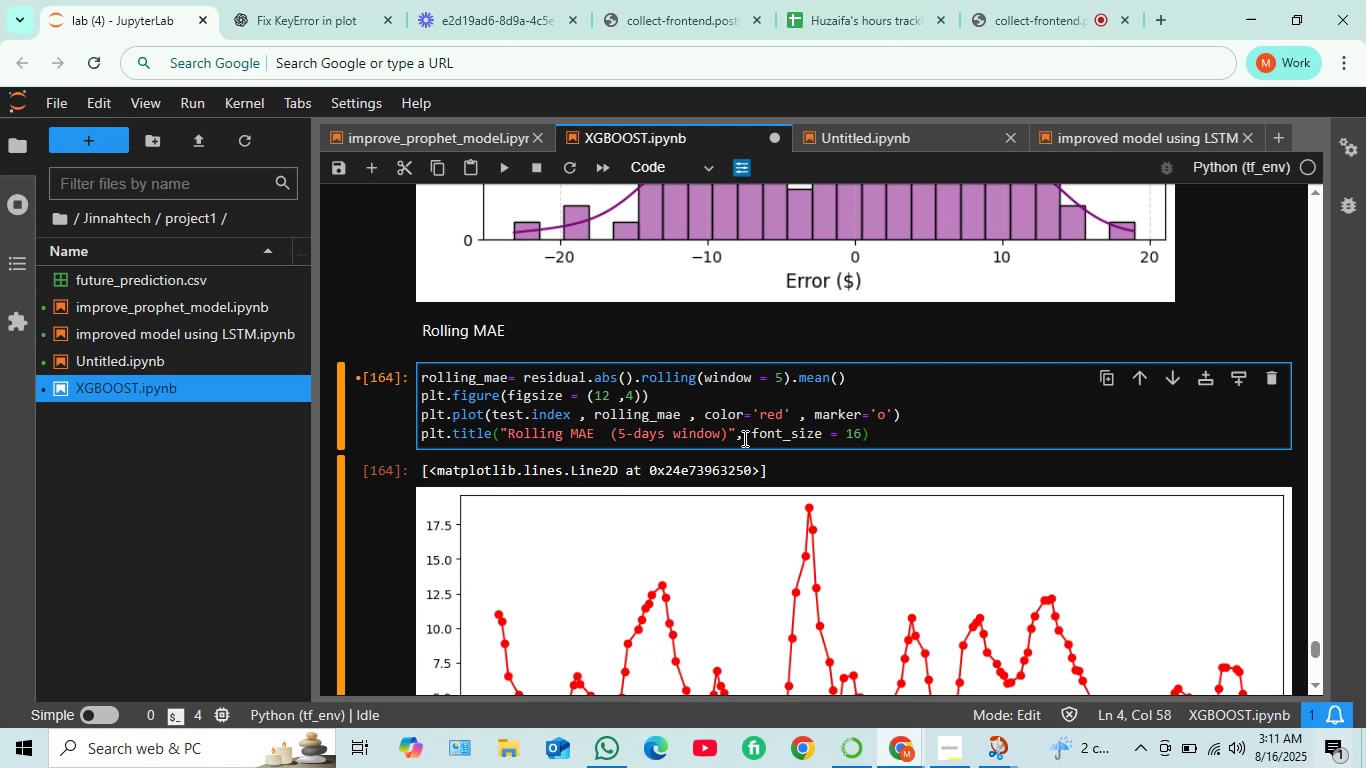 
key(Enter)
 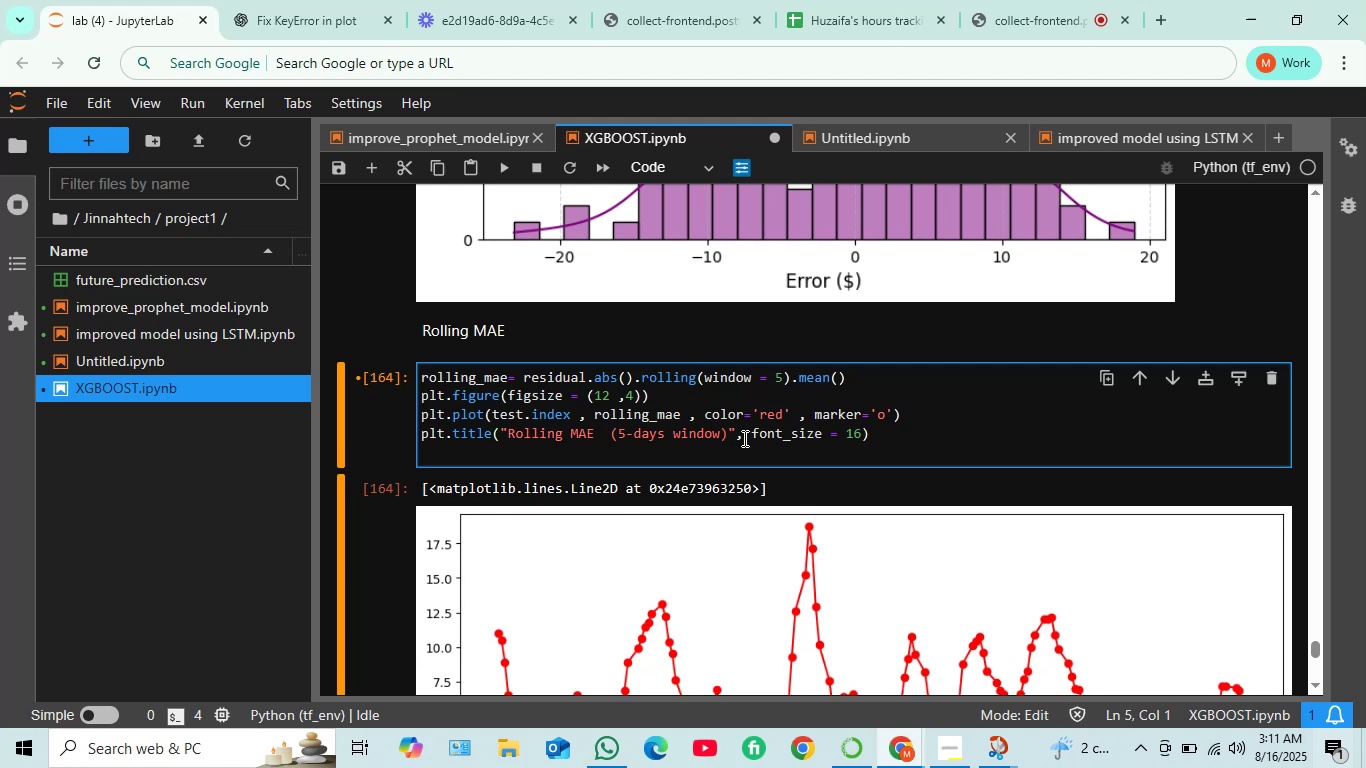 
type(plt.)
 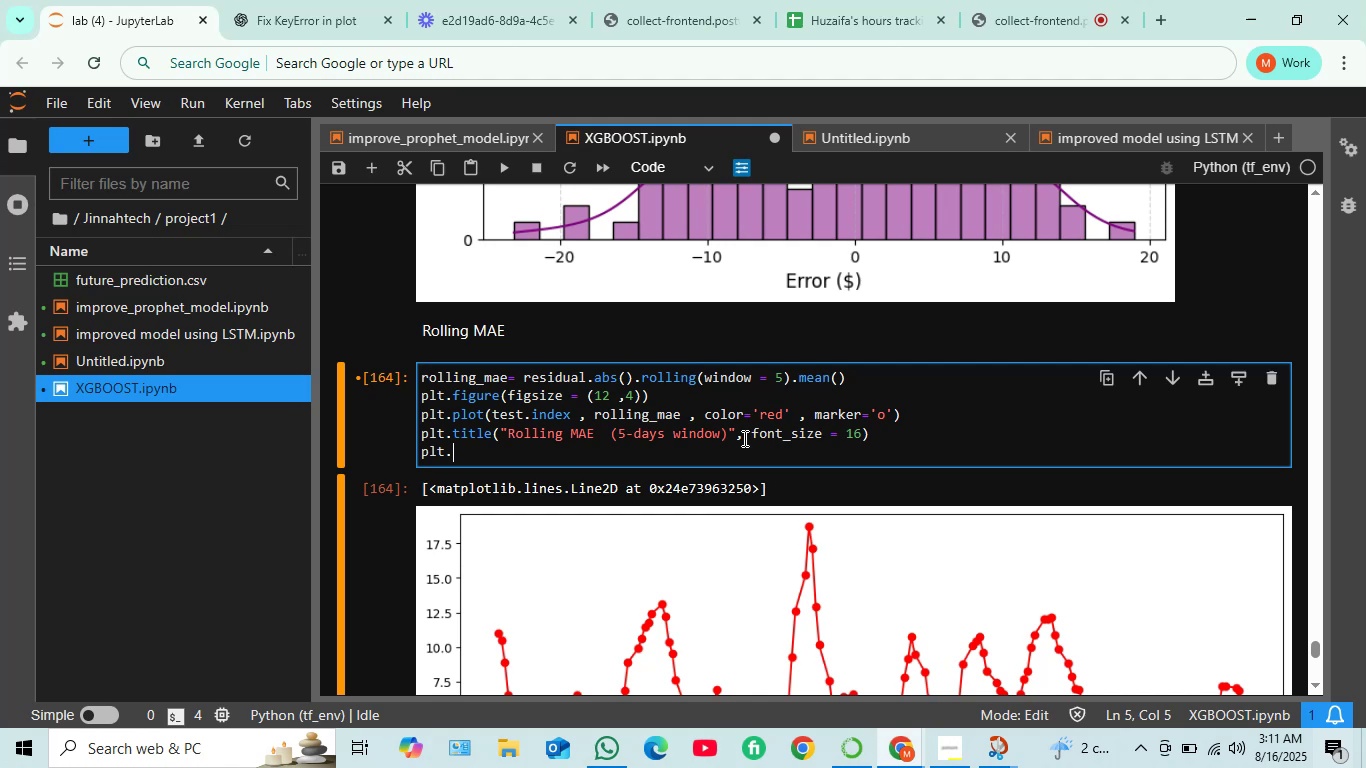 
wait(16.16)
 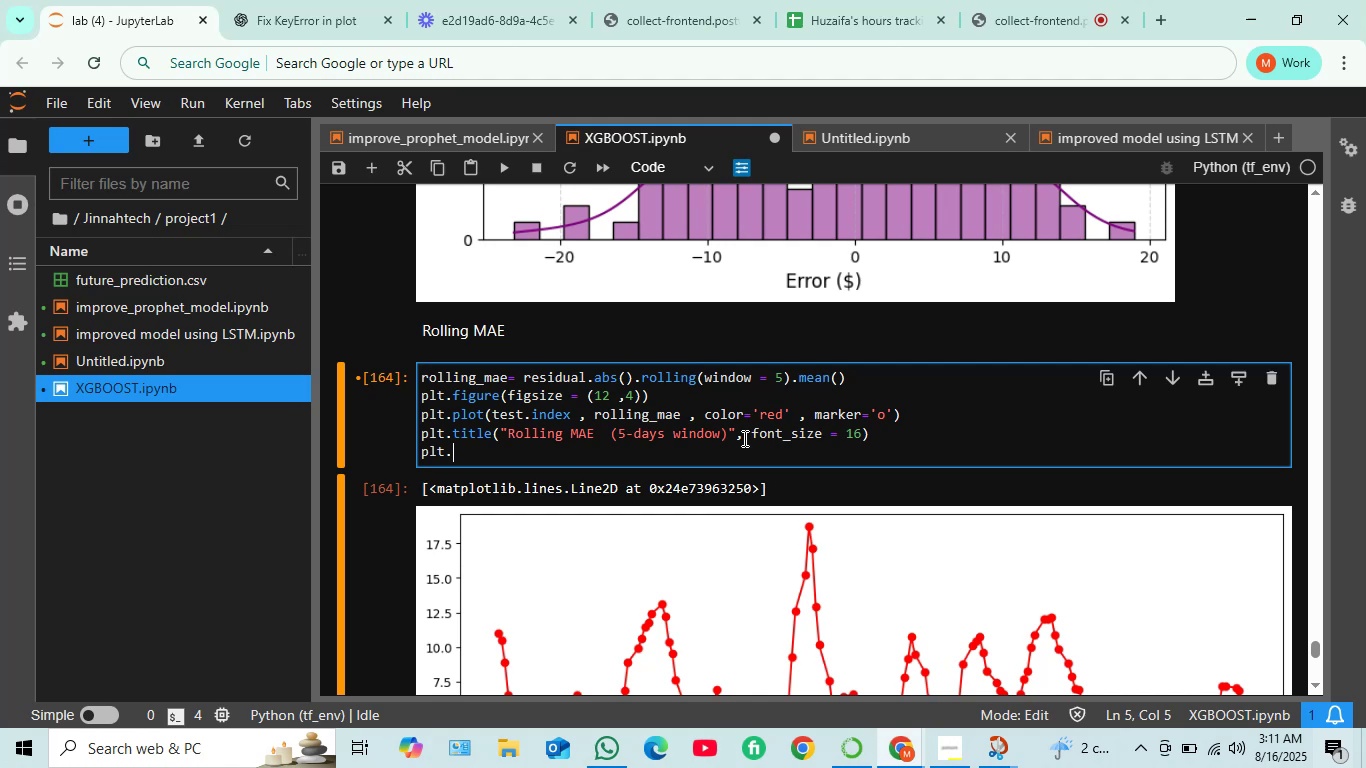 
type(xlabel)
 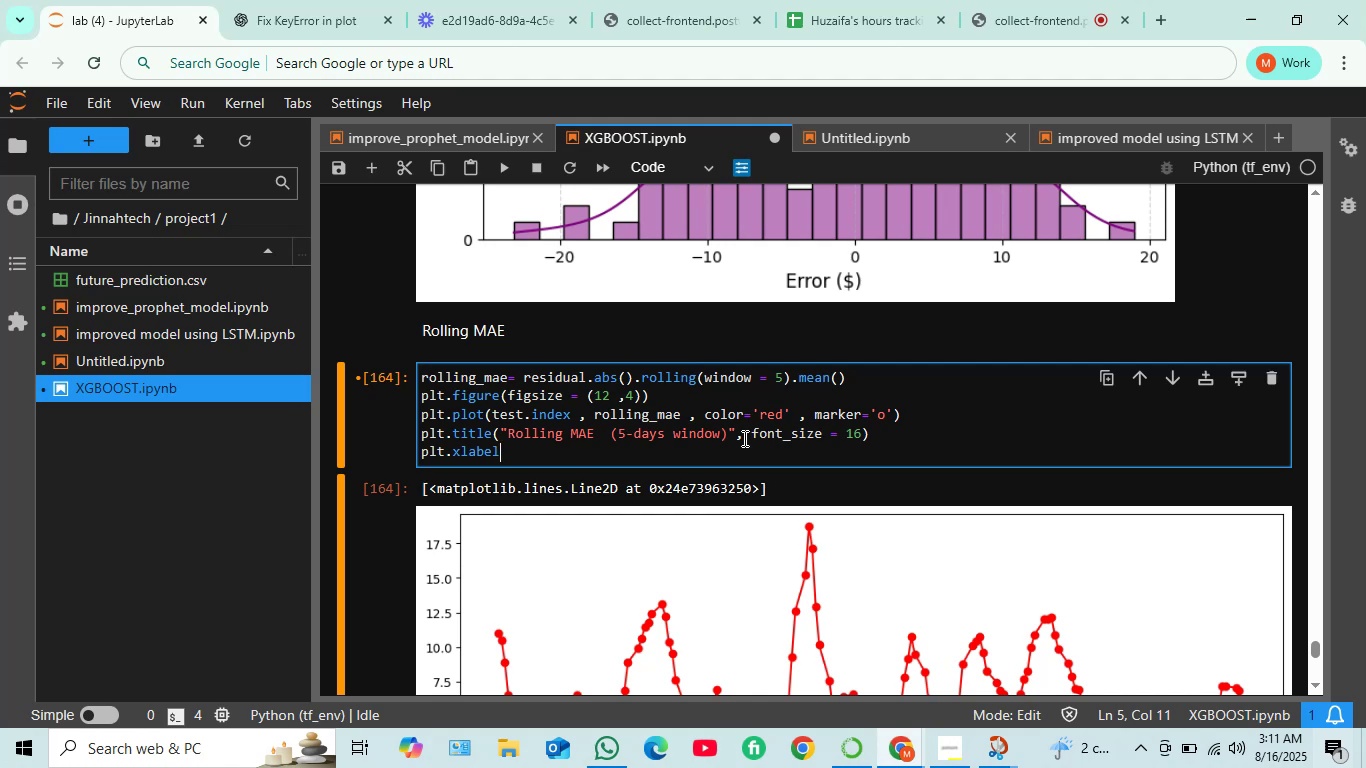 
wait(7.87)
 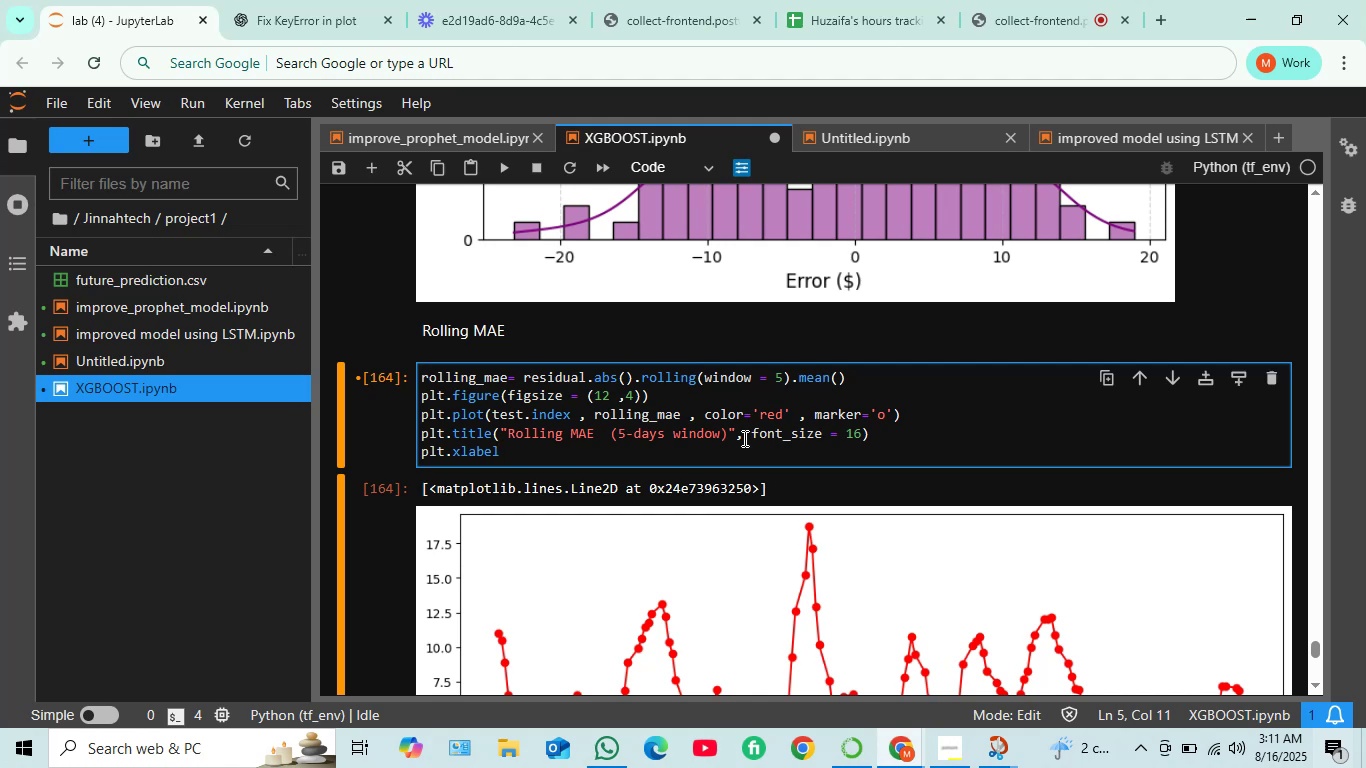 
key(Shift+9)
 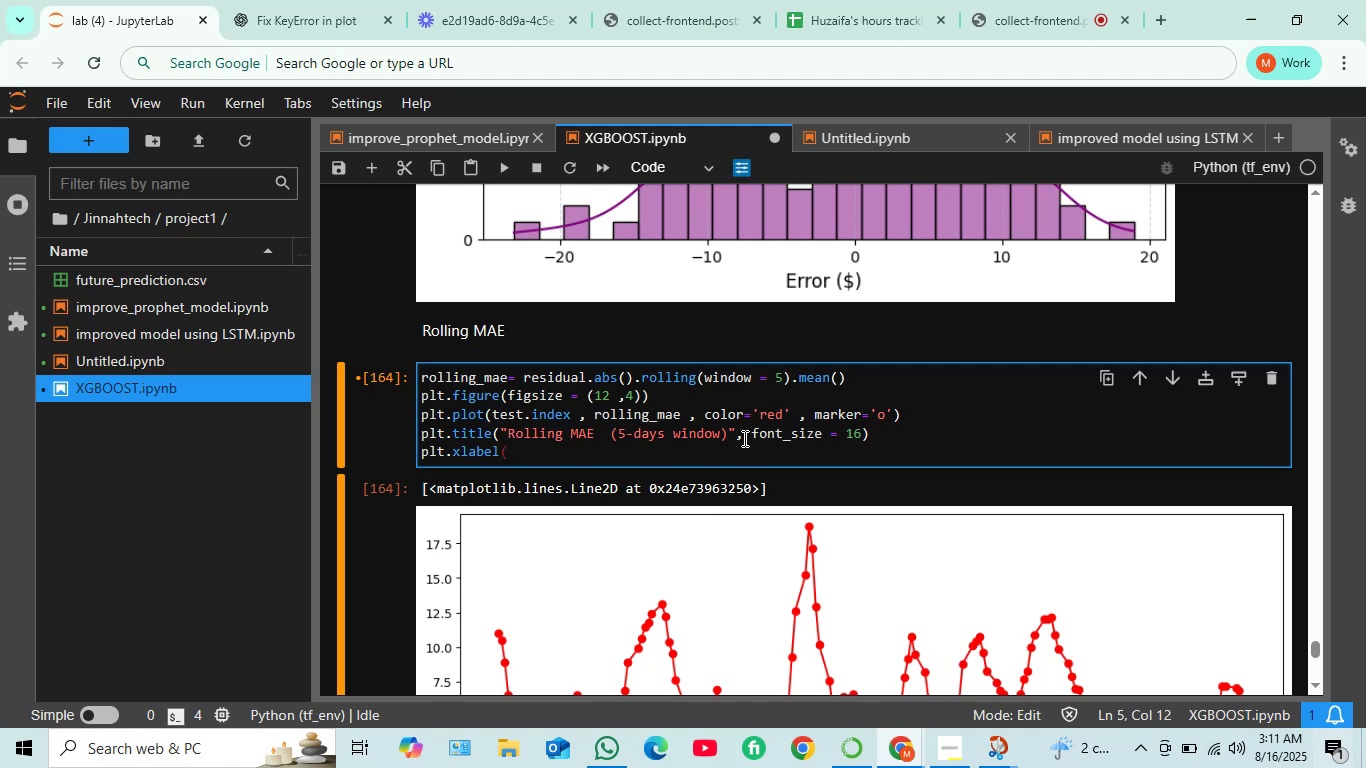 
key(Shift+ShiftRight)
 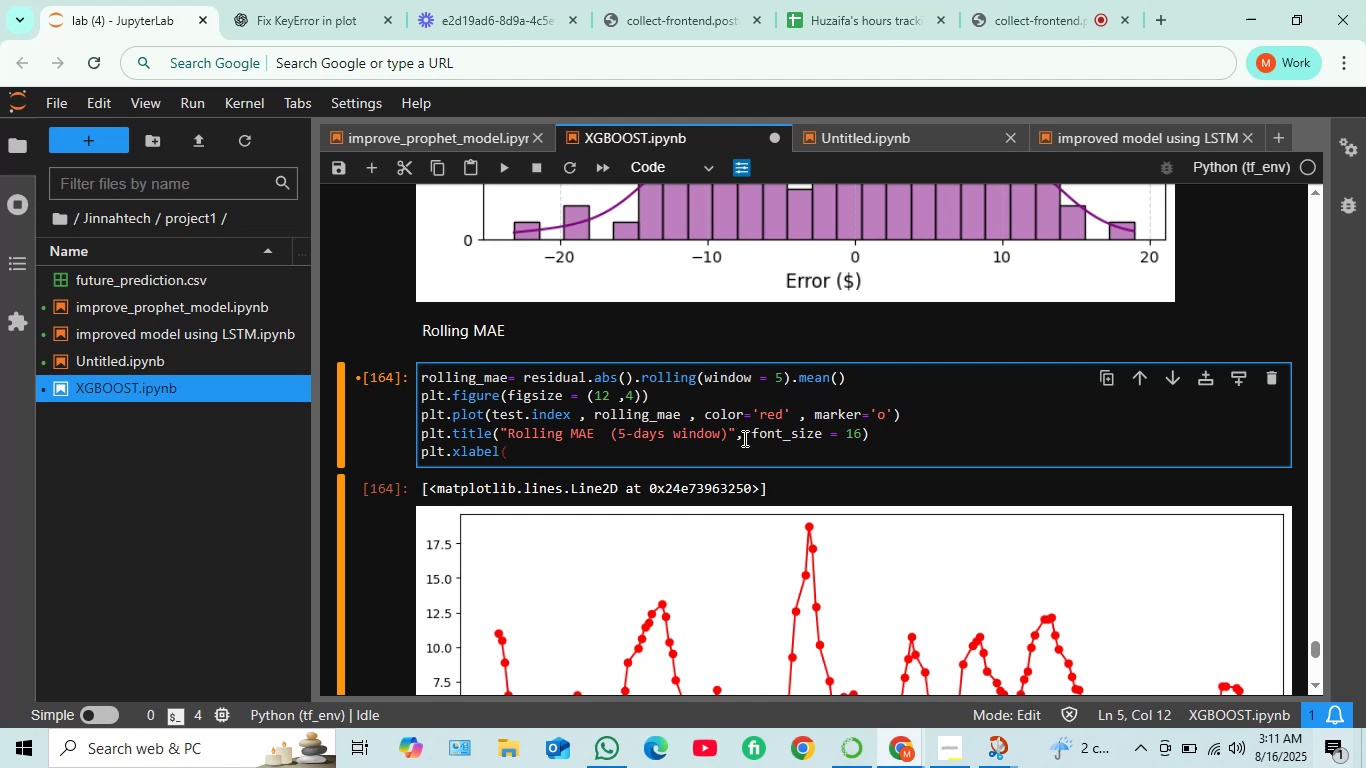 
key(Shift+Quote)
 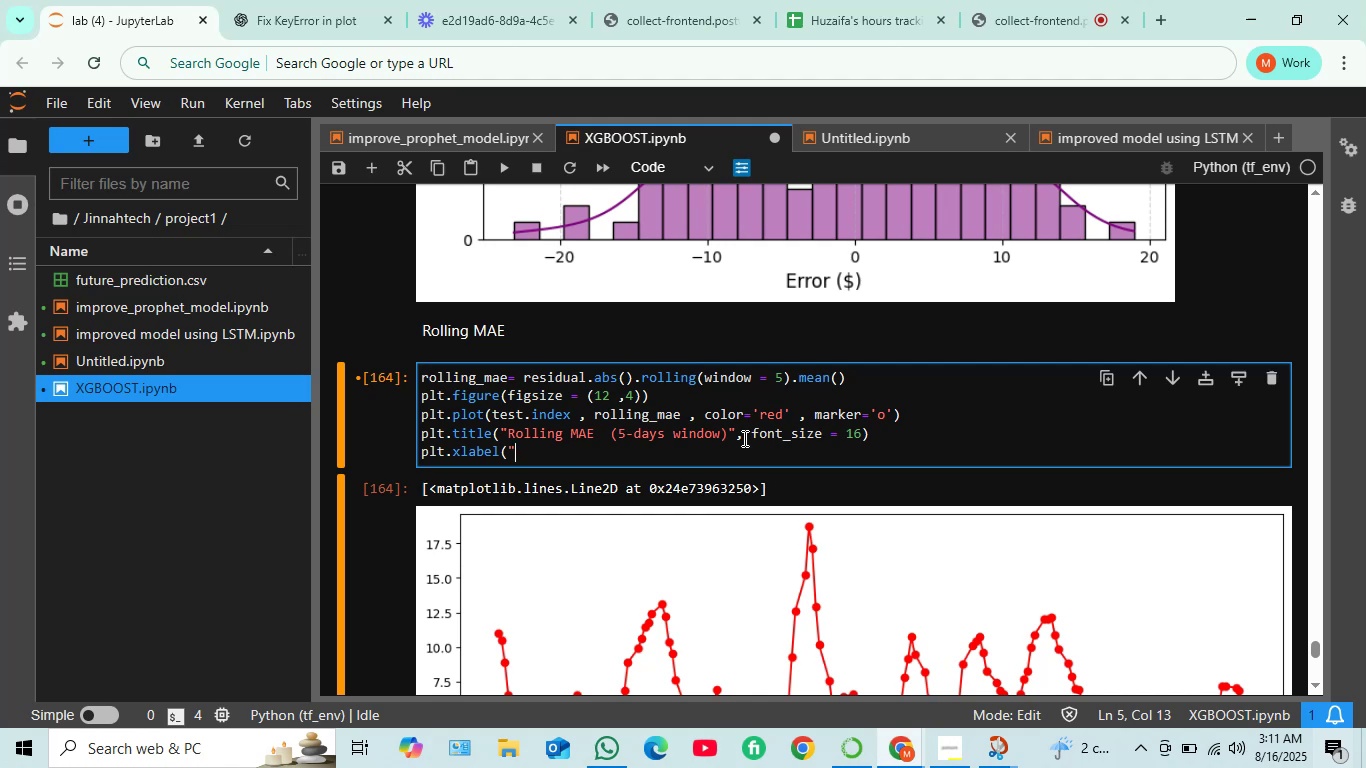 
wait(5.13)
 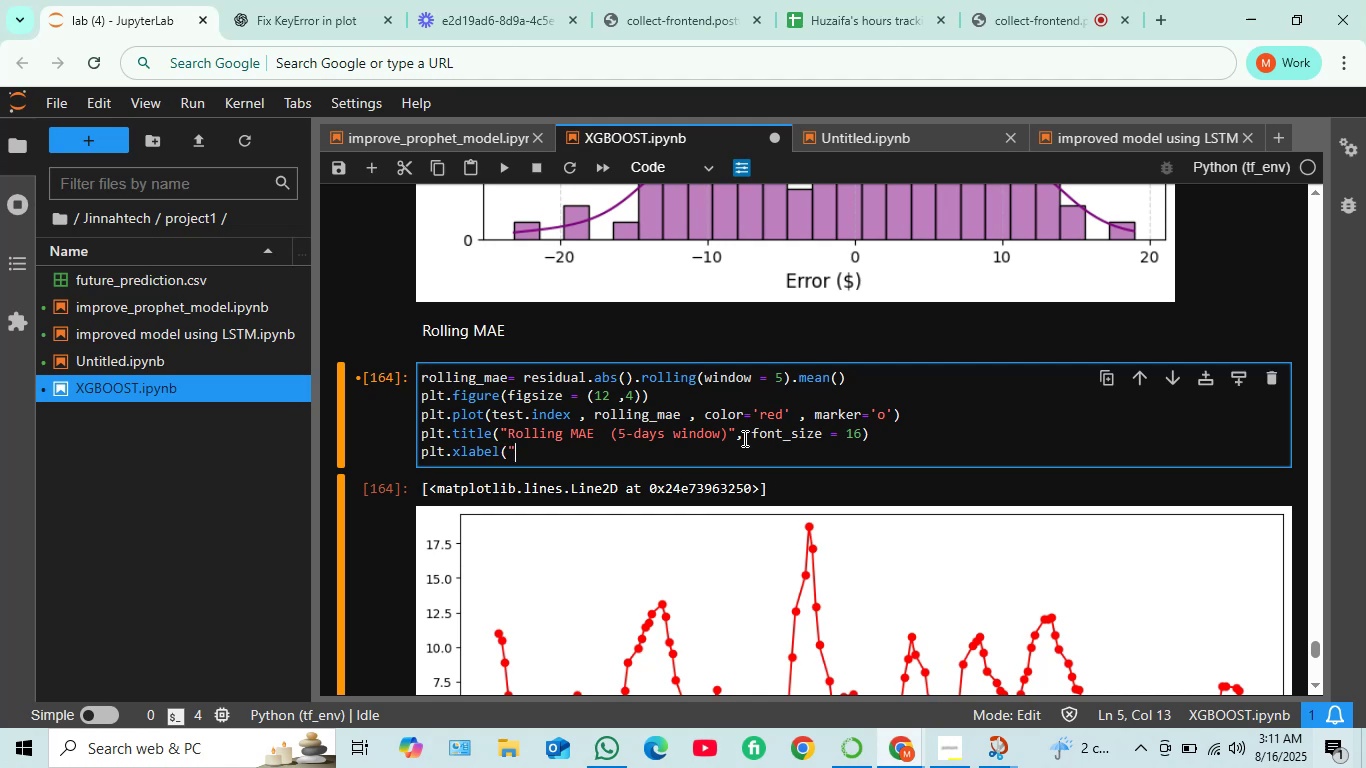 
type(MEAS)
key(Backspace)
type(N )
key(Backspace)
key(Backspace)
key(Backspace)
key(Backspace)
type(ean Absolute Error")
 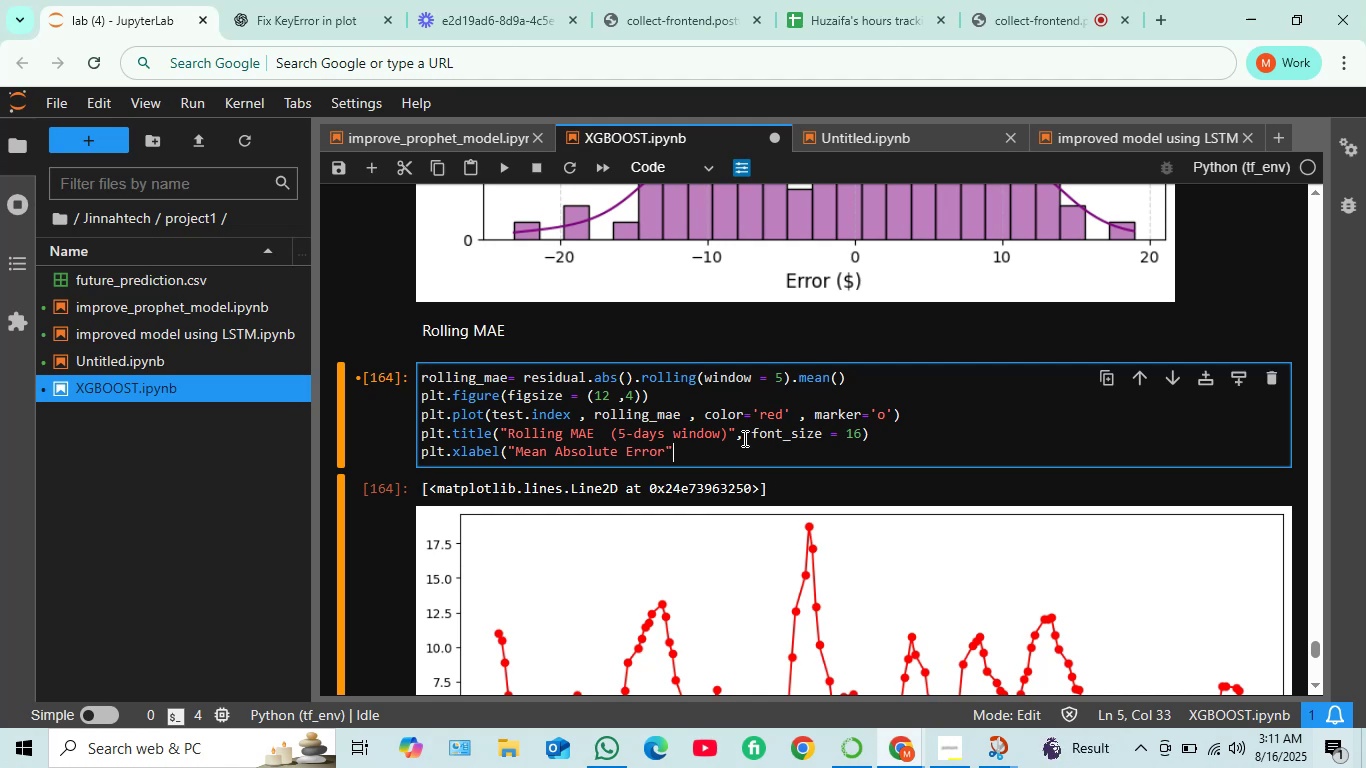 
key(ArrowLeft)
 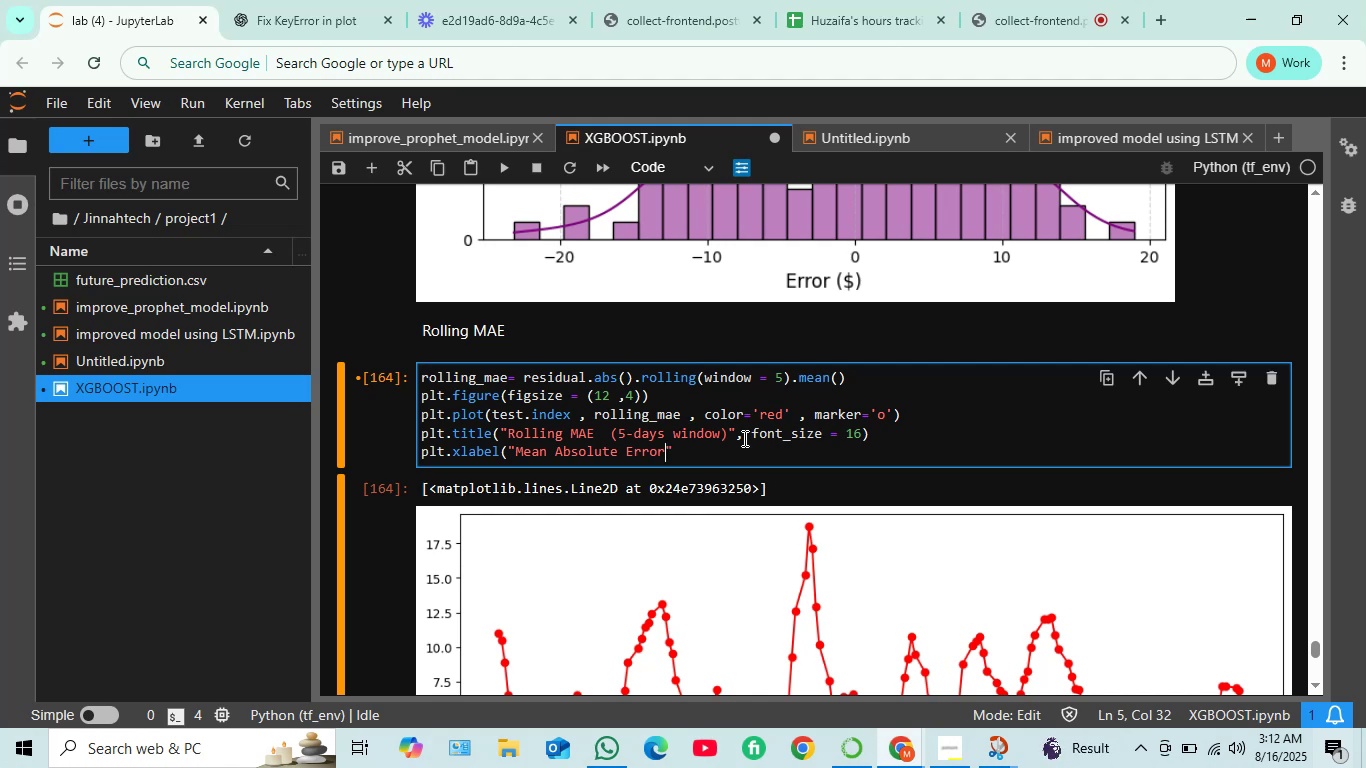 
type( ($))
 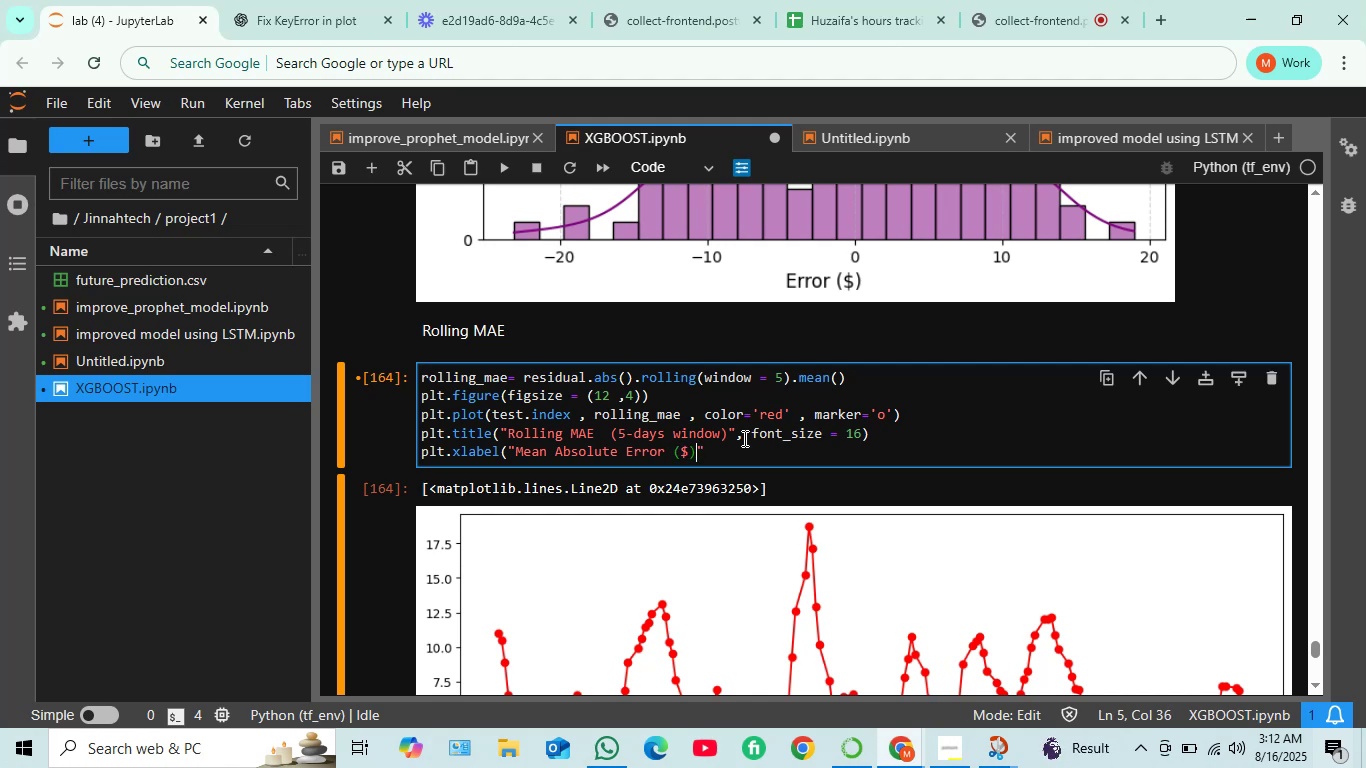 
key(ArrowRight)
 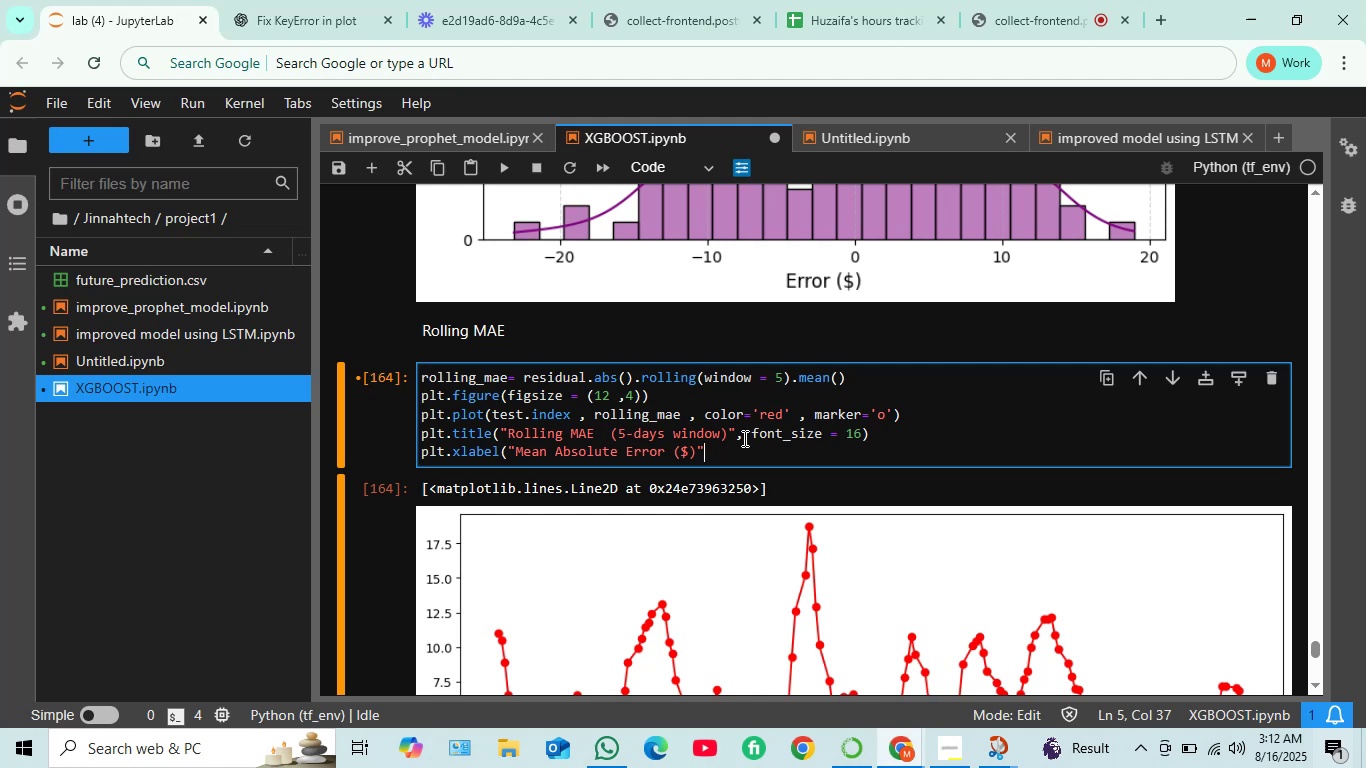 
wait(8.35)
 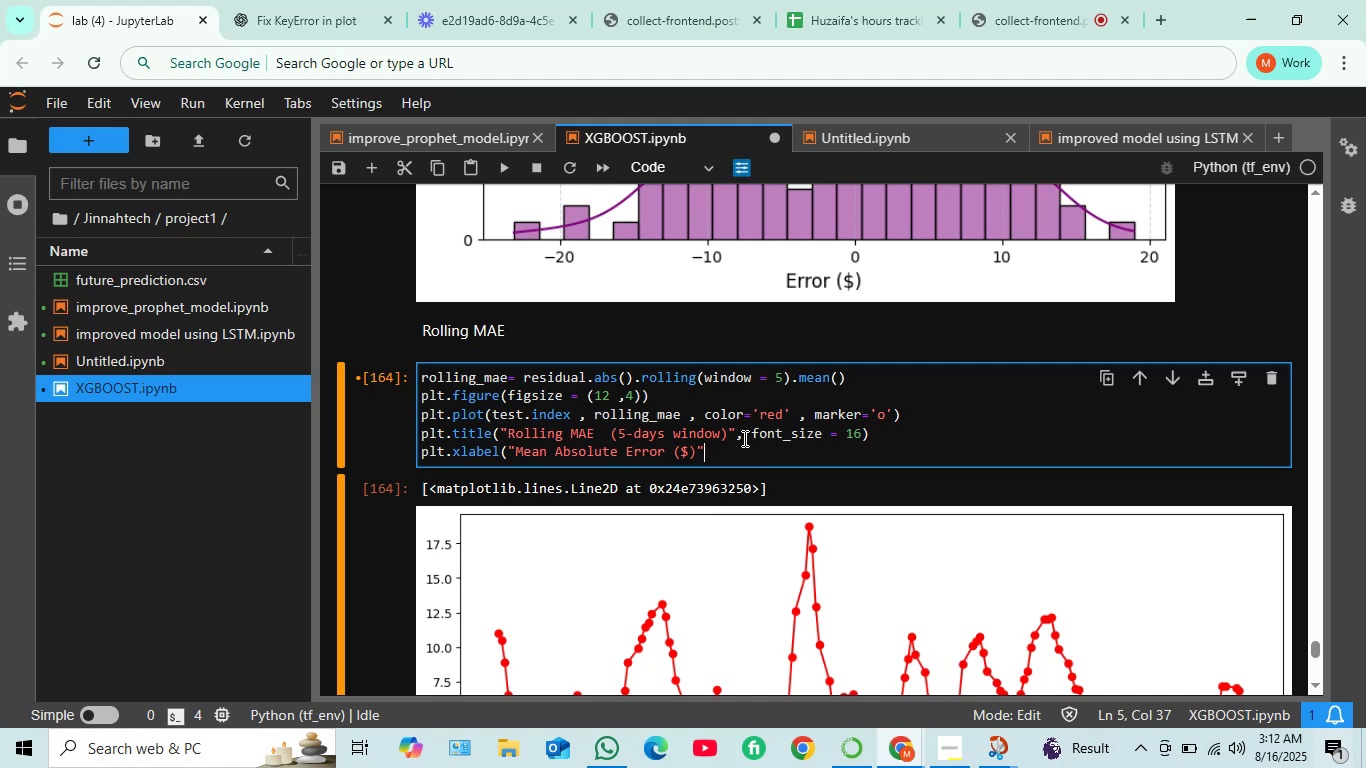 
key(Comma)
 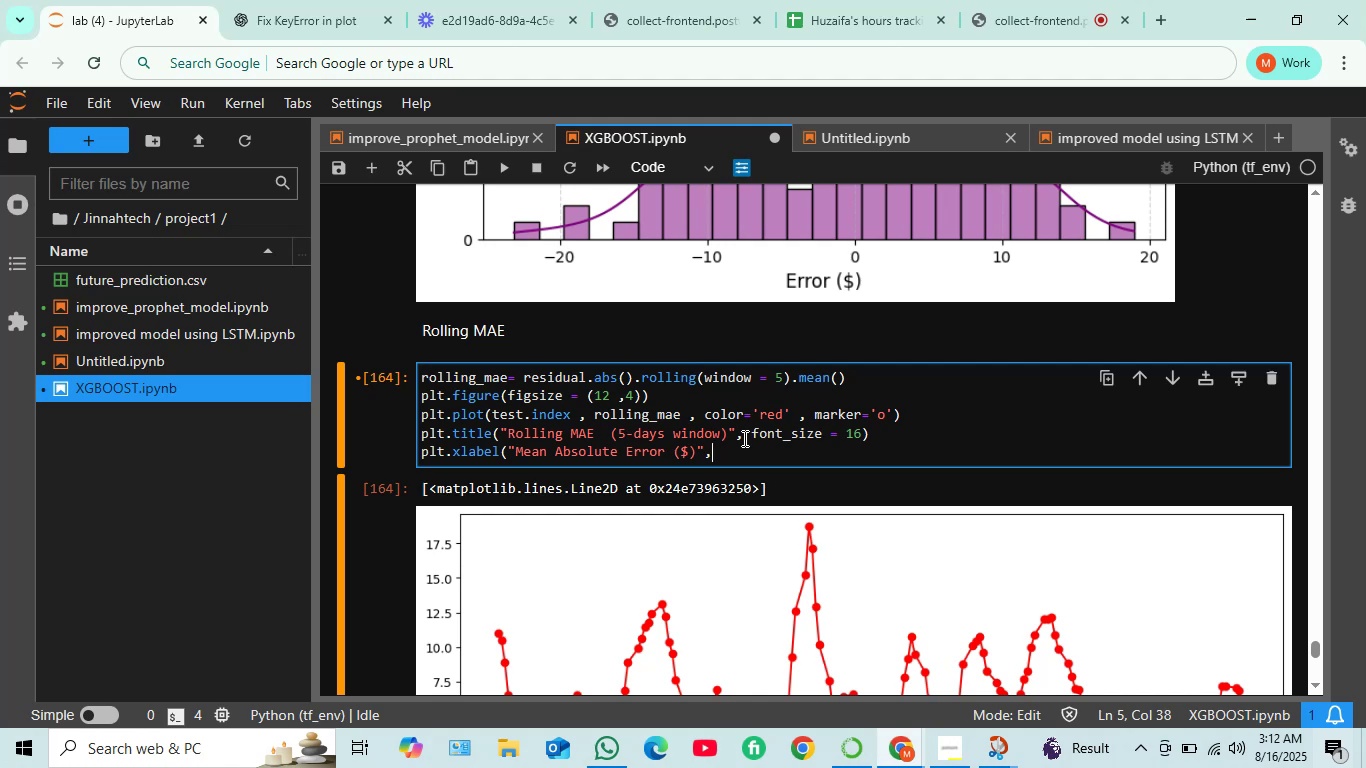 
key(Space)
 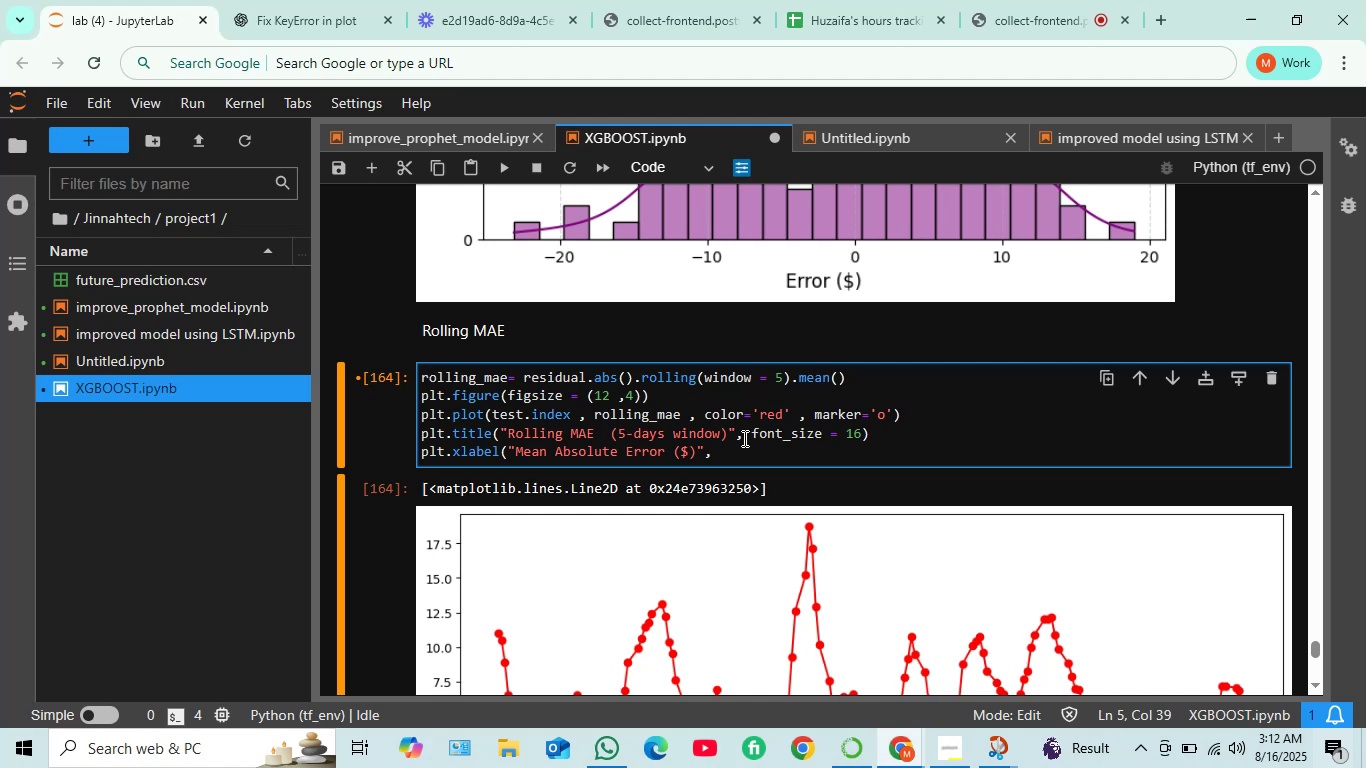 
wait(5.12)
 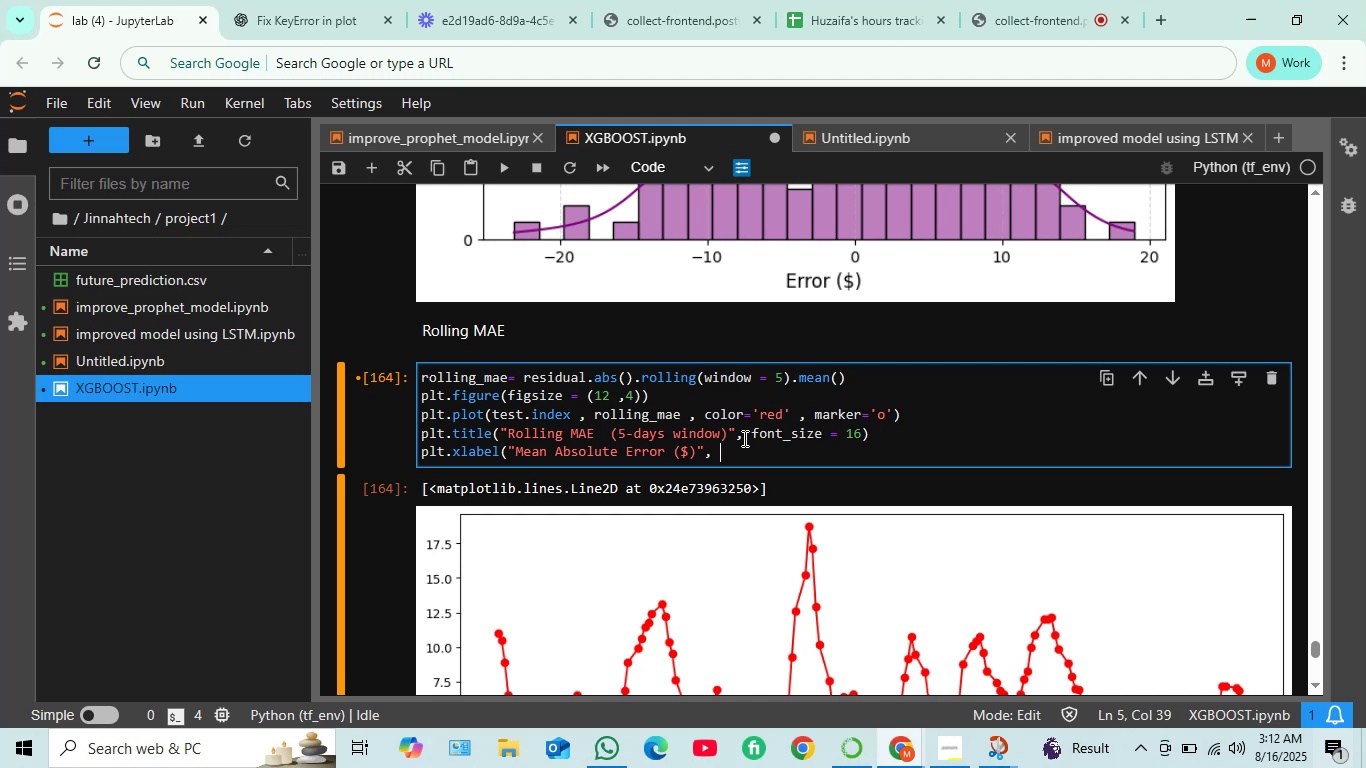 
type(fontsize=12)
 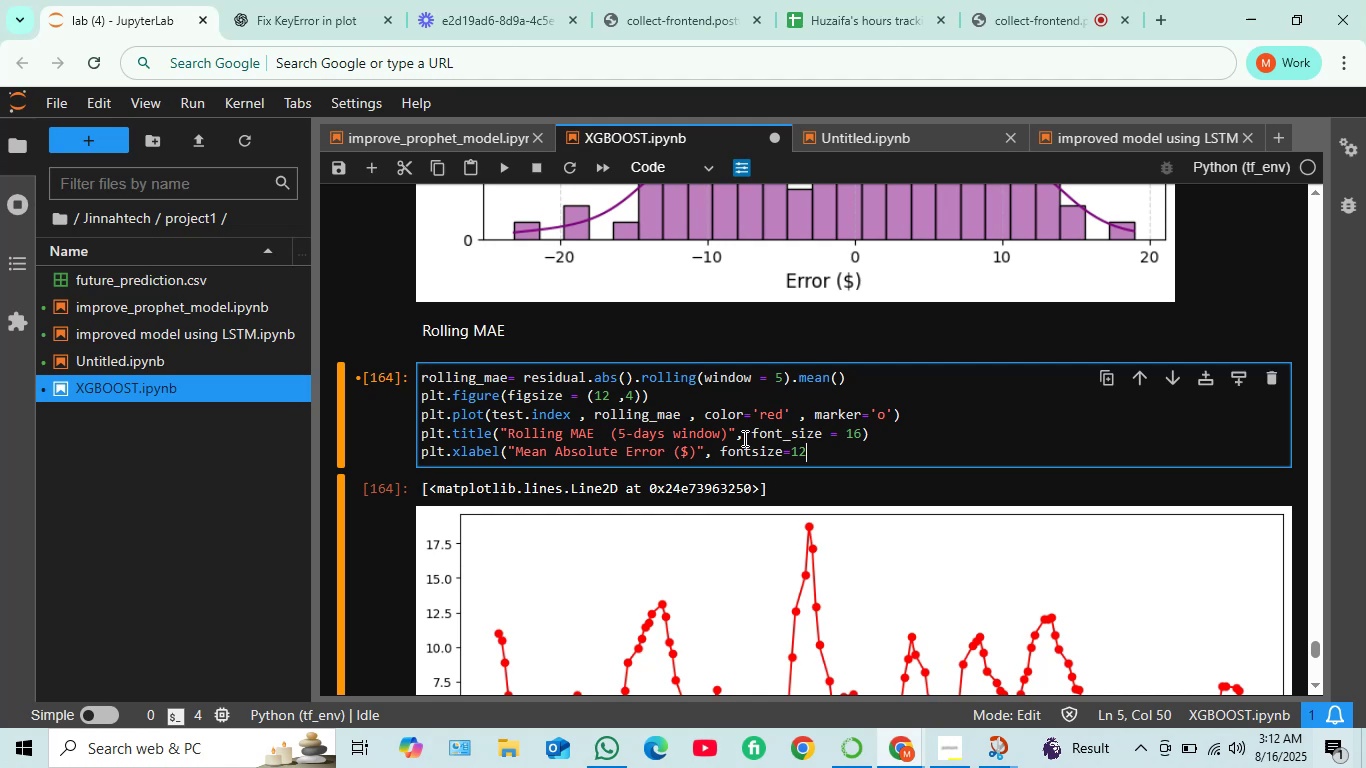 
key(Shift+0)
 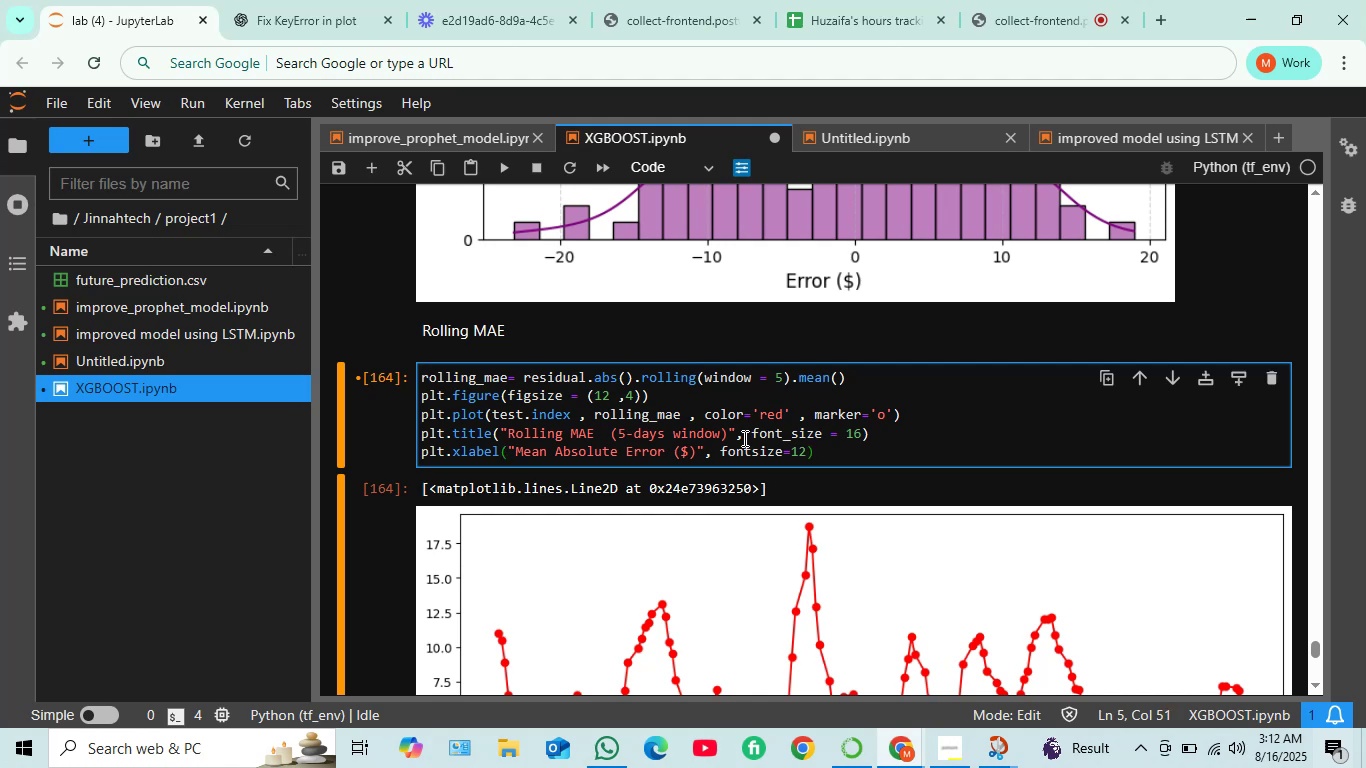 
key(Enter)
 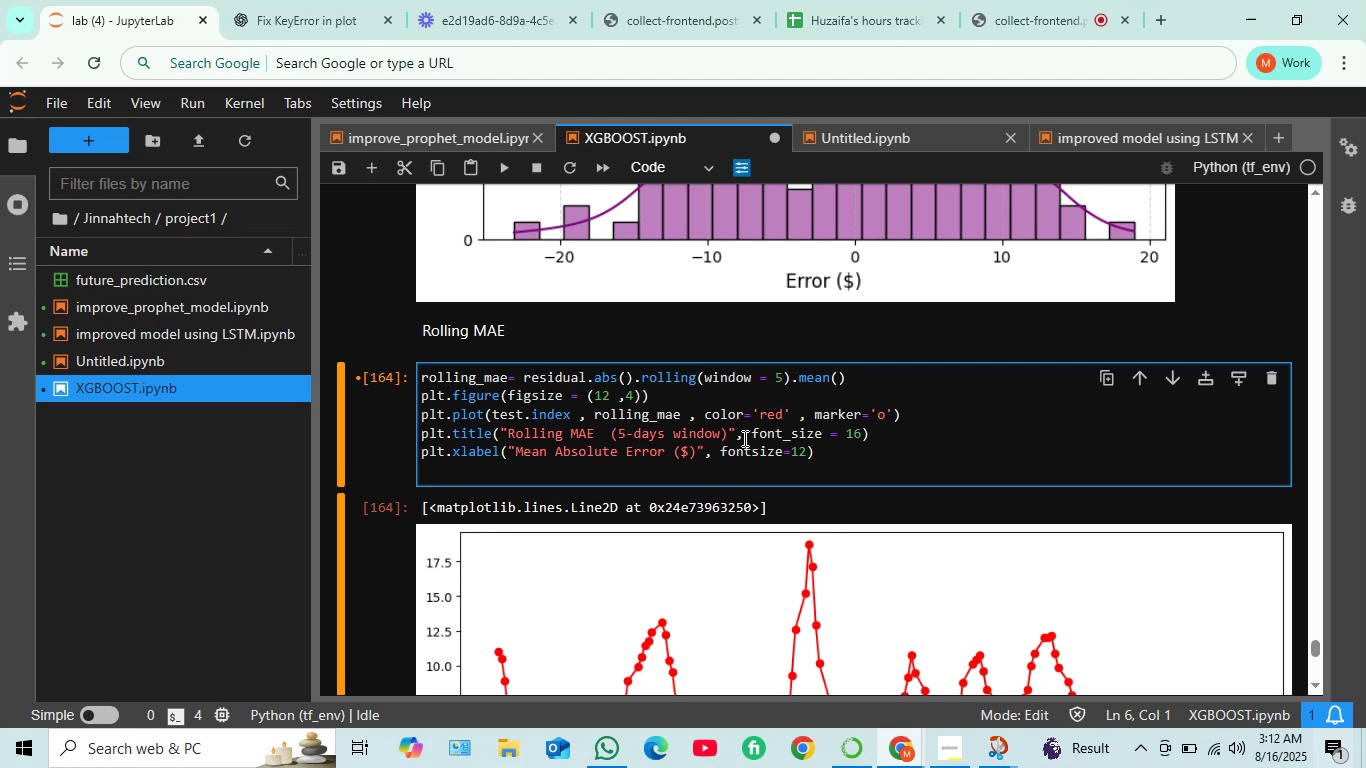 
type(plt.label()
 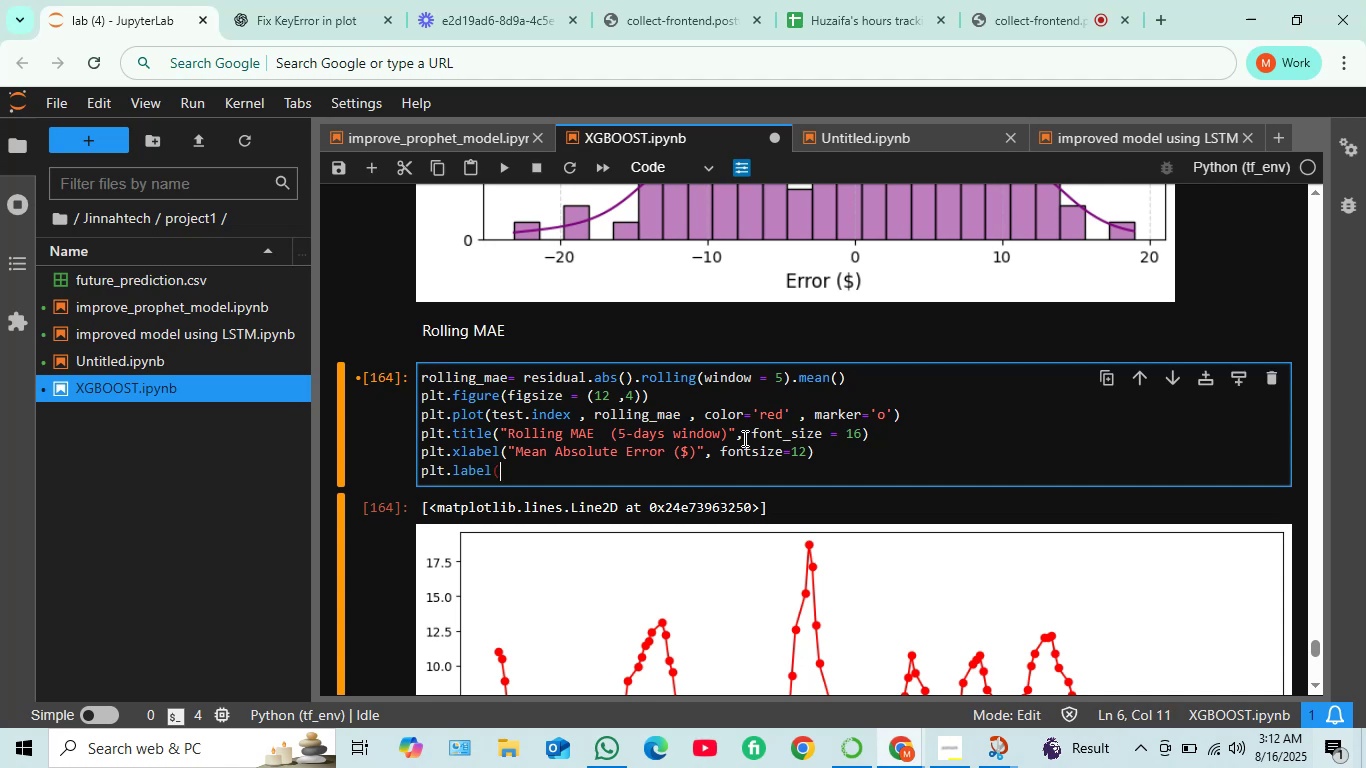 
wait(11.53)
 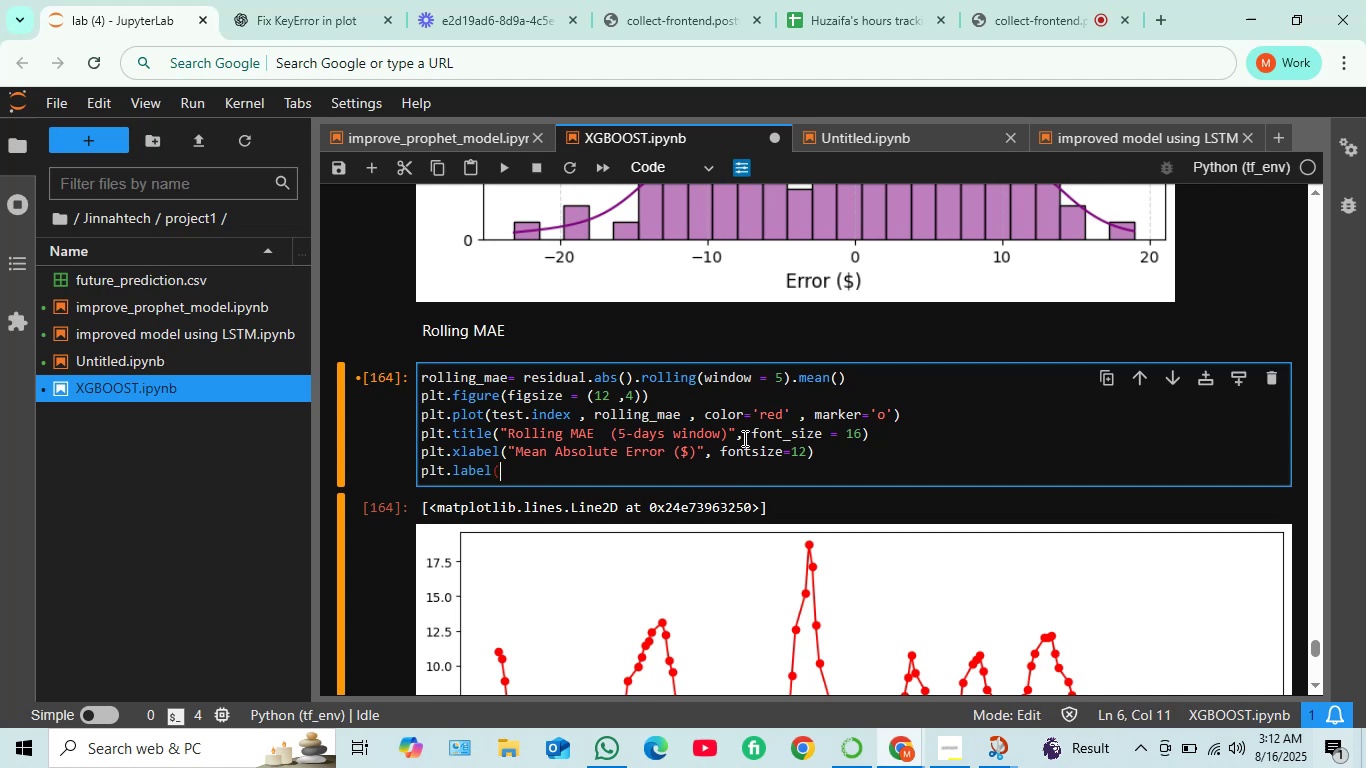 
left_click([456, 452])
 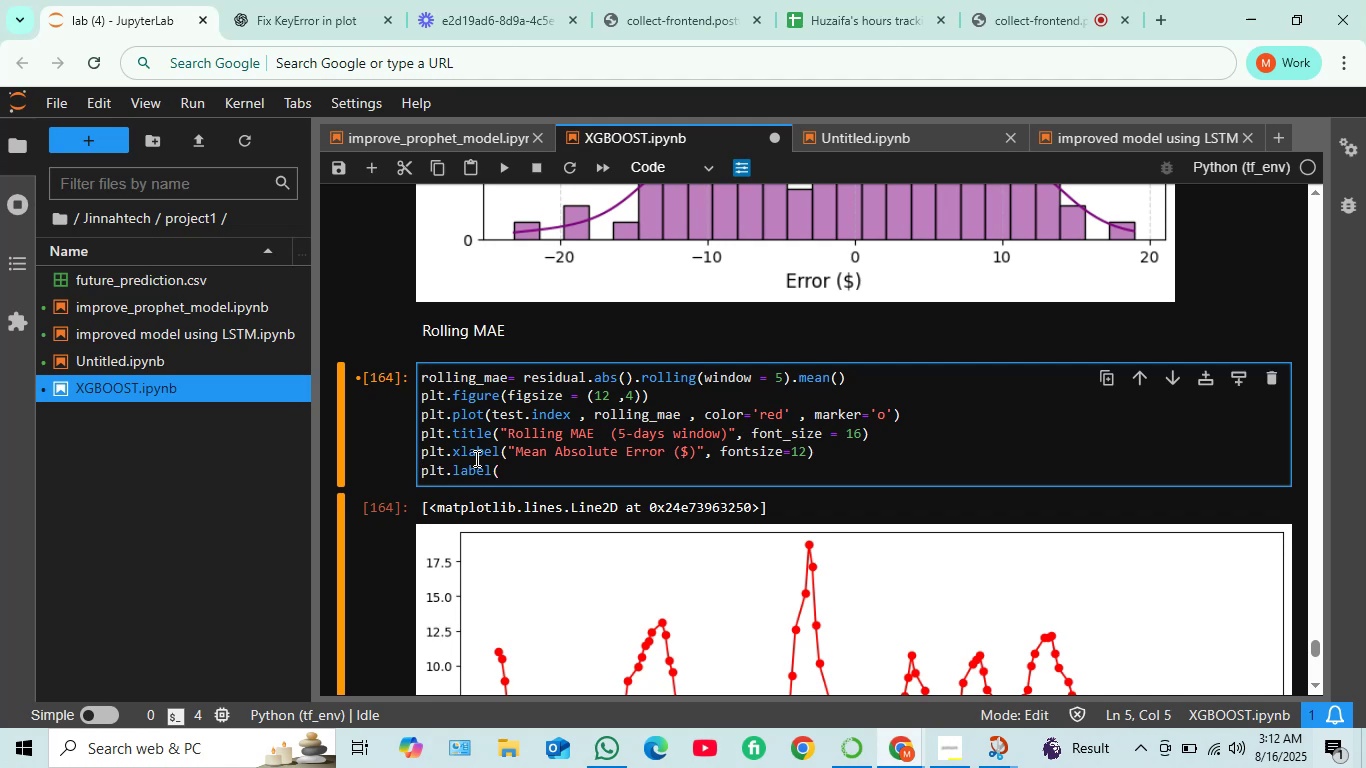 
key(Delete)
 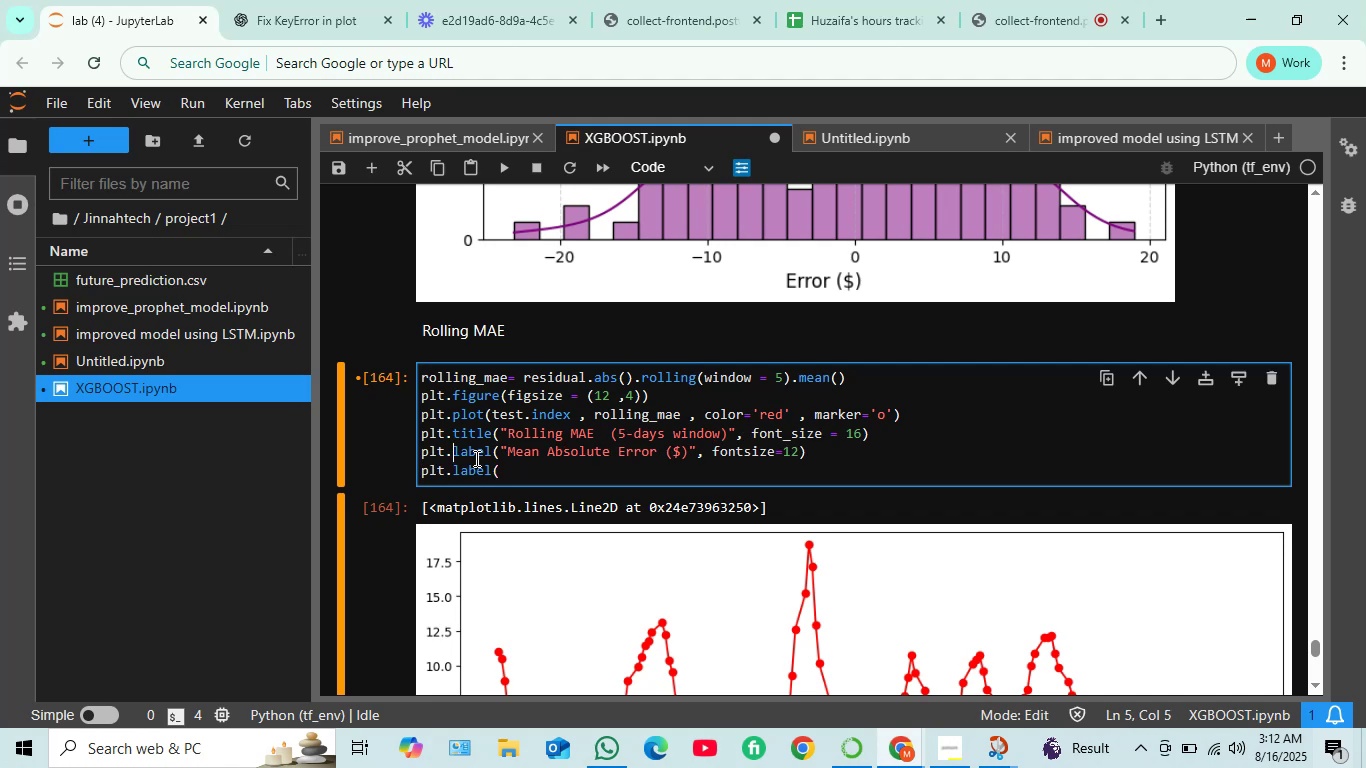 
key(Y)
 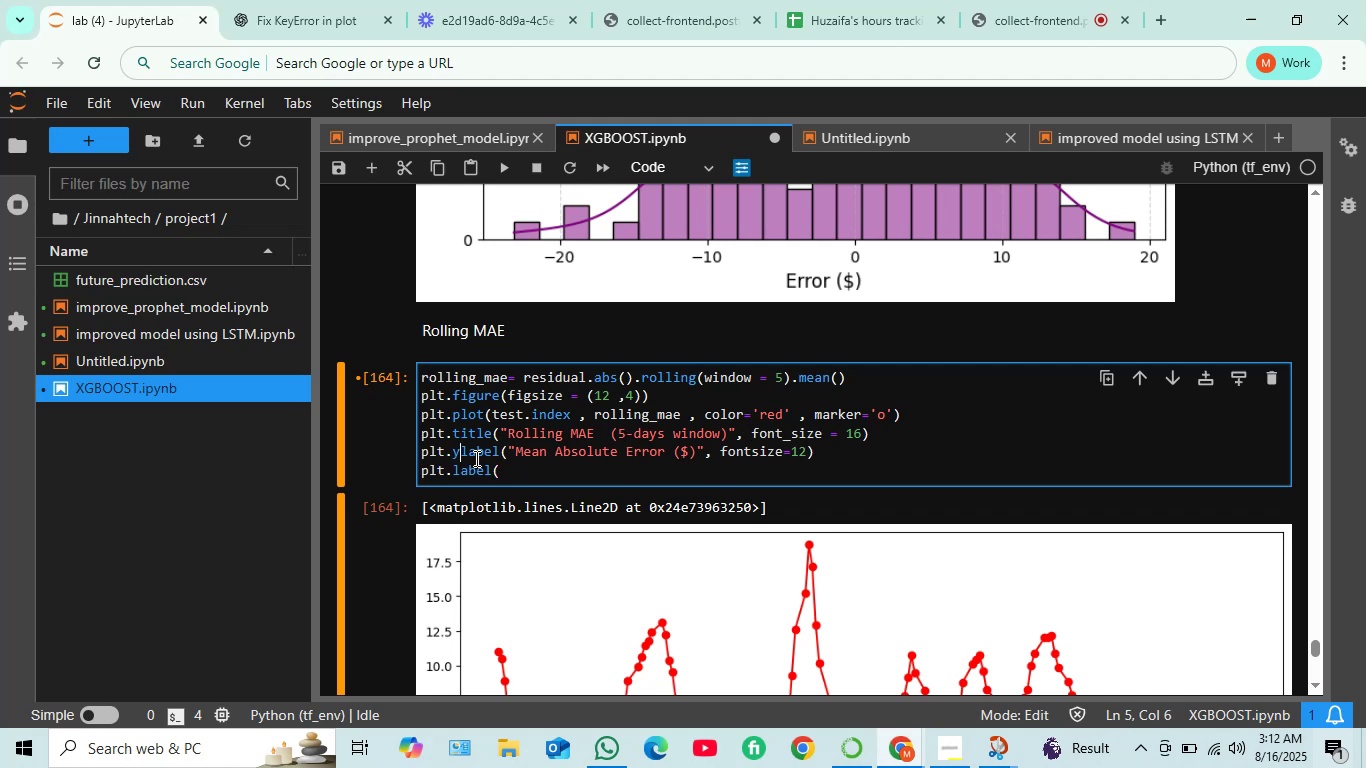 
key(ArrowUp)
 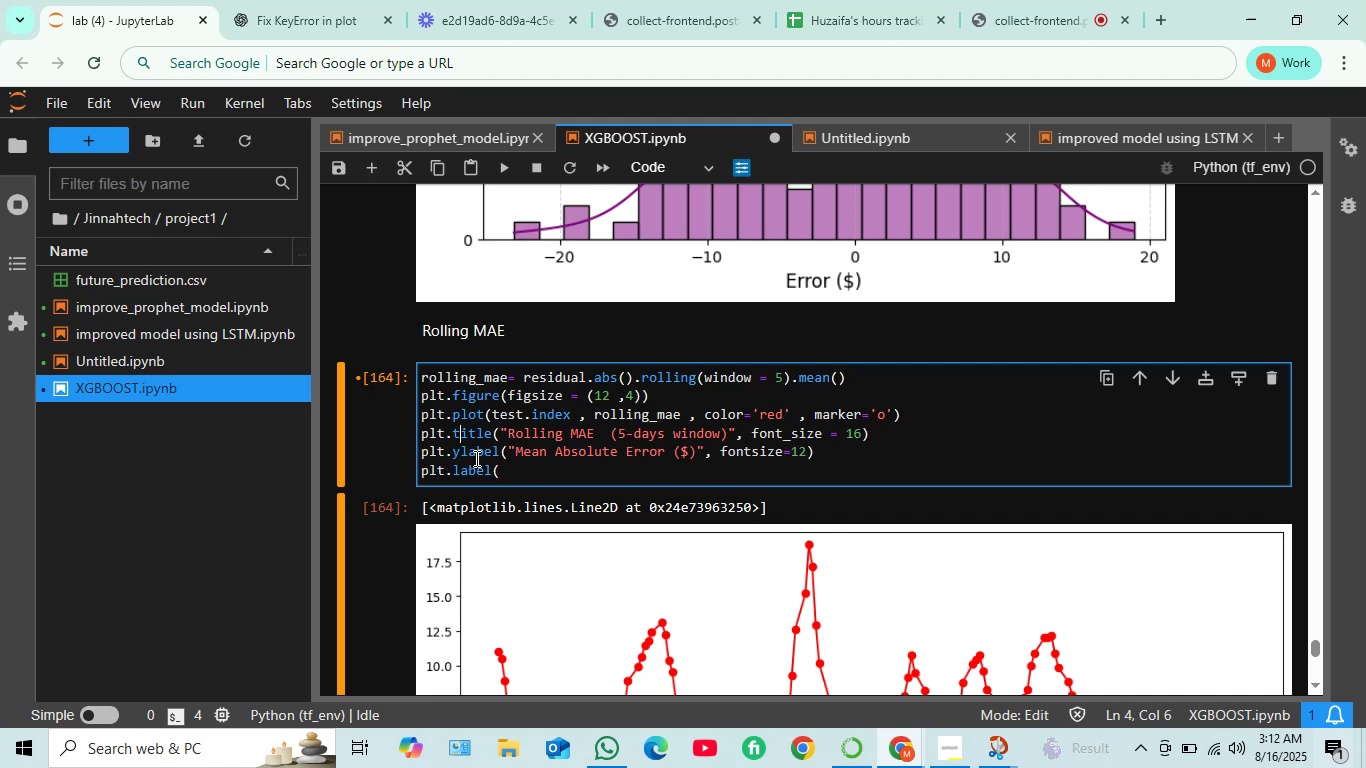 
hold_key(key=ArrowRight, duration=1.52)
 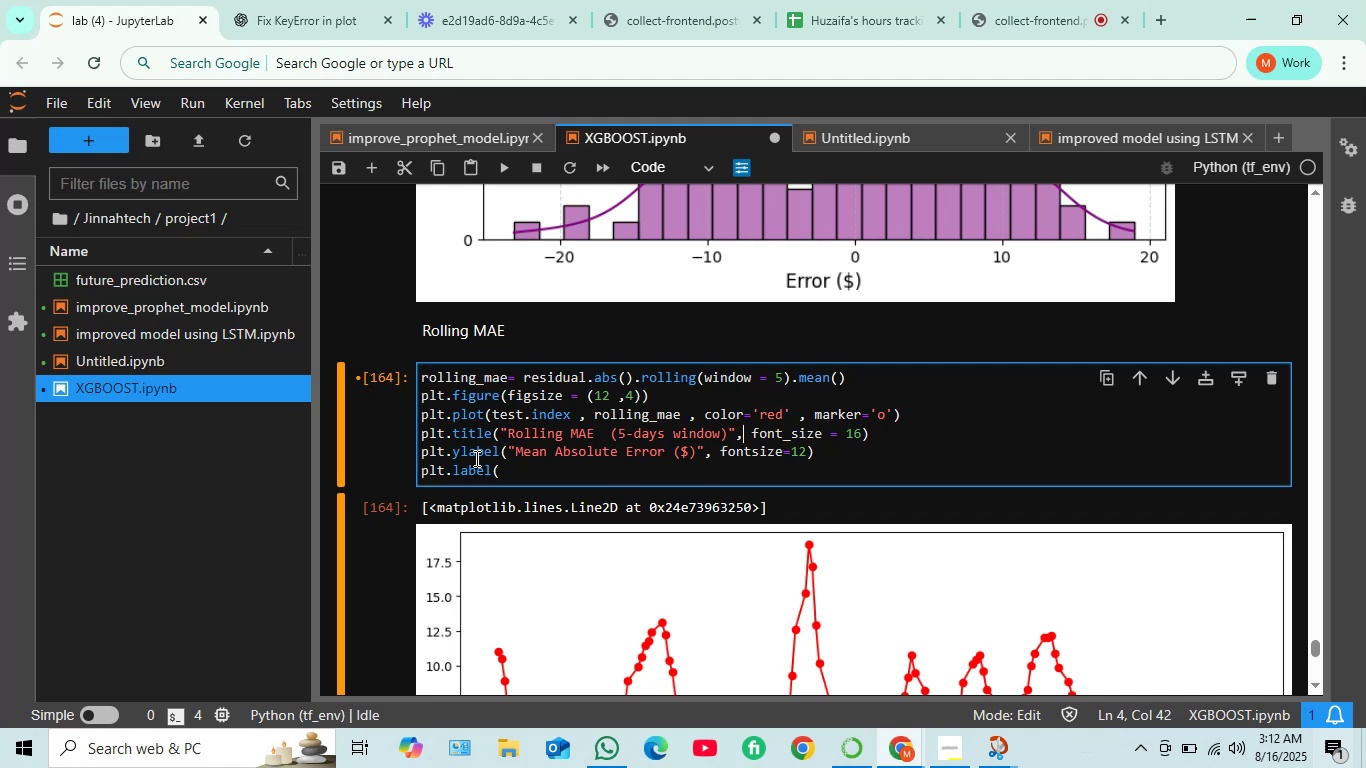 
hold_key(key=ArrowRight, duration=1.1)
 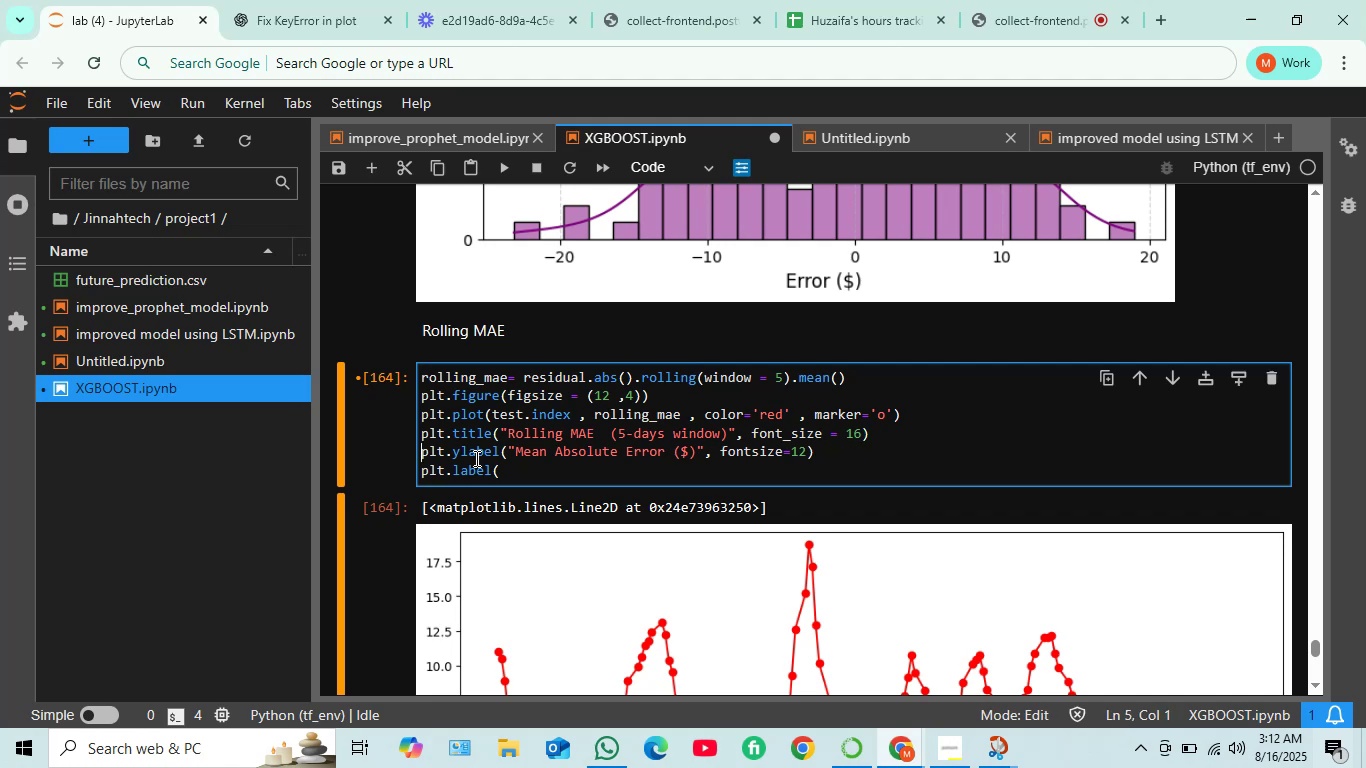 
key(ArrowLeft)
 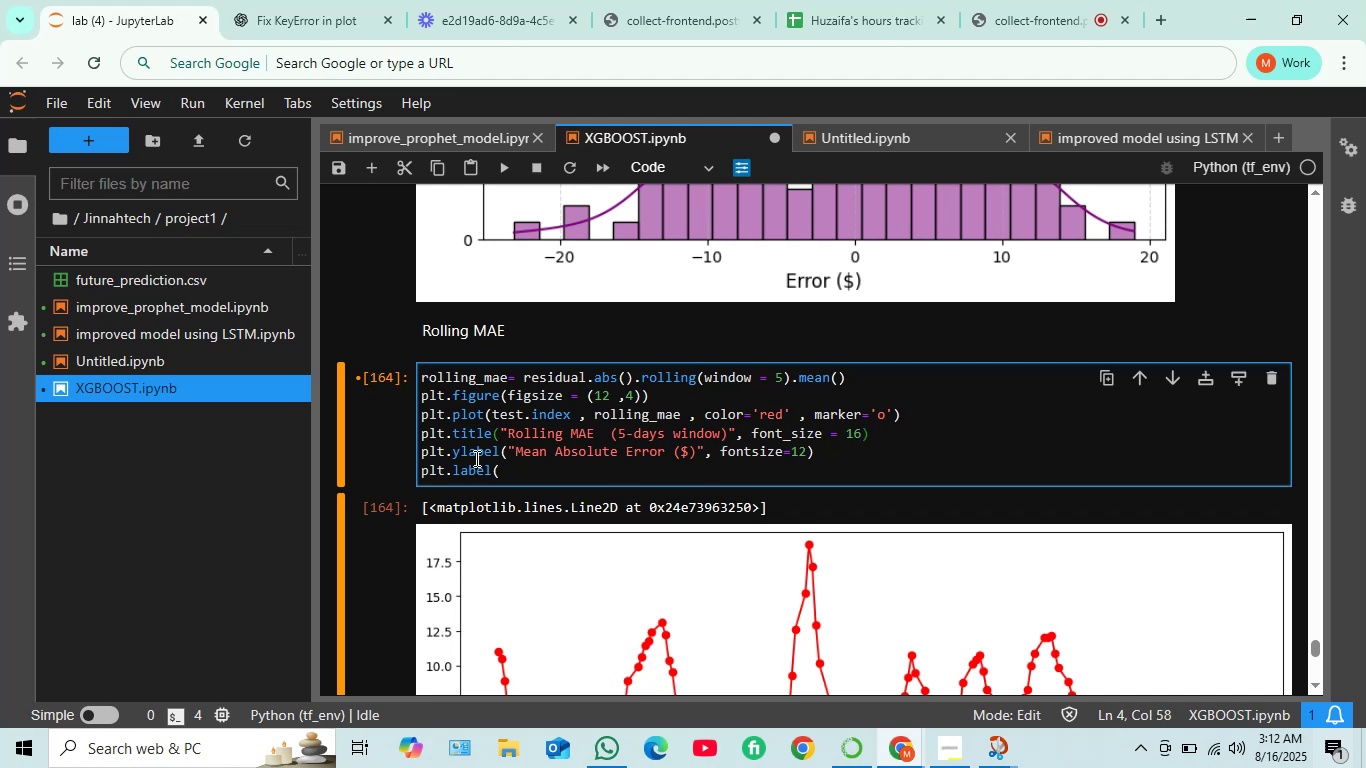 
key(Enter)
 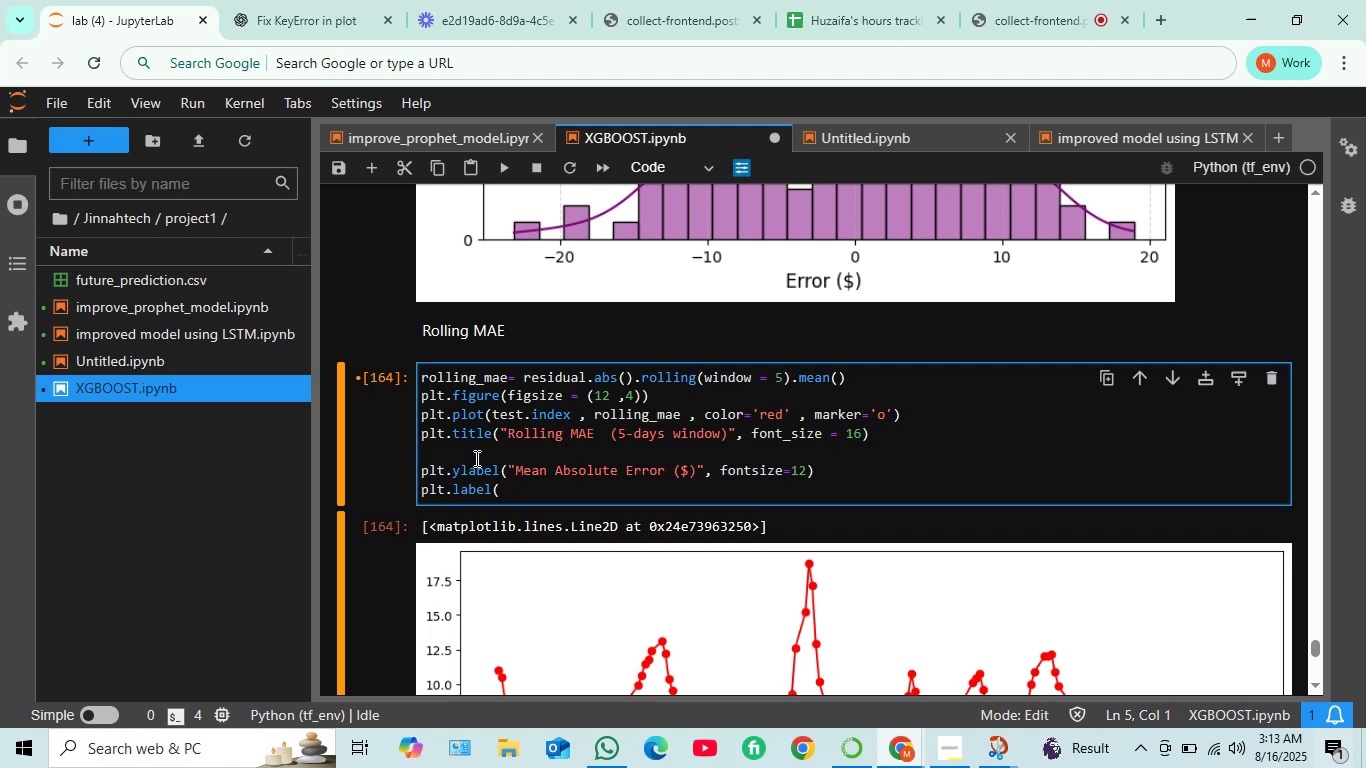 
type(plt.xlabel()
 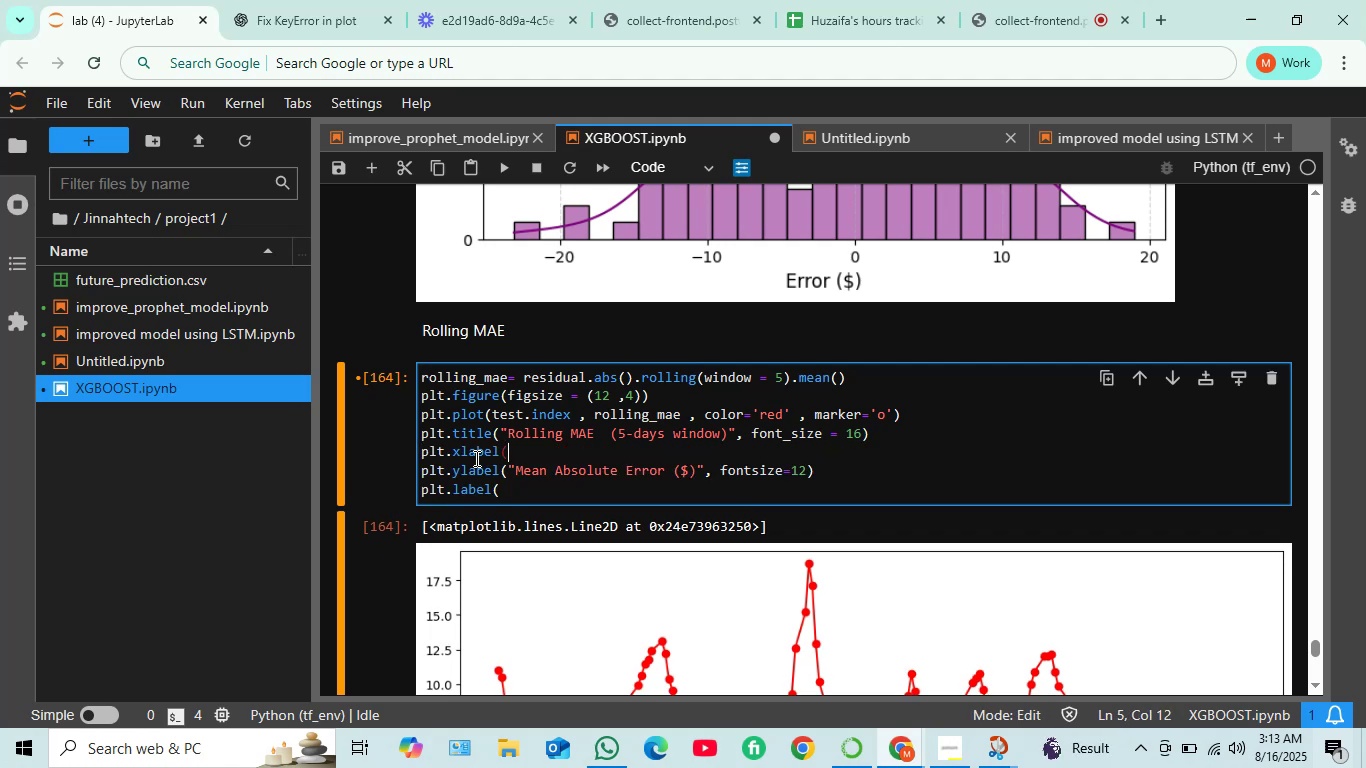 
type("Date')
 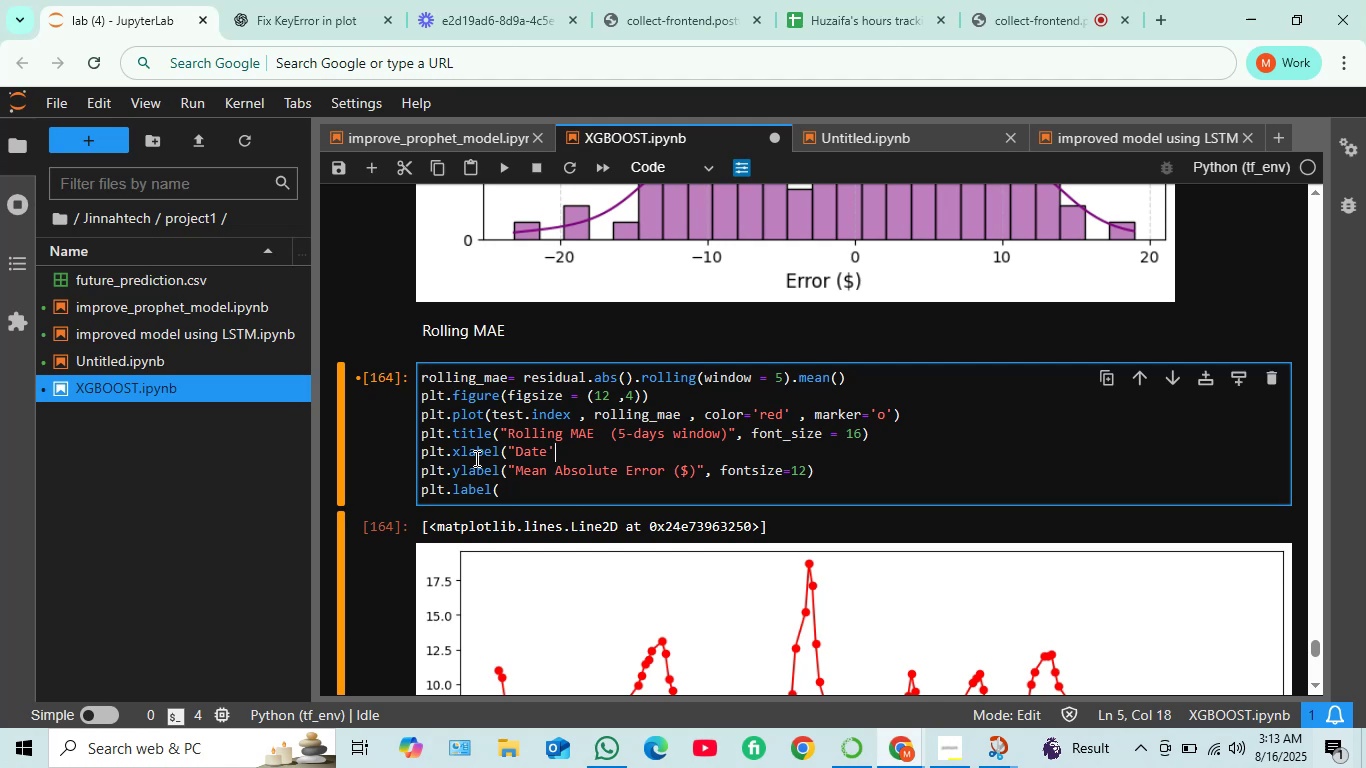 
key(Space)
 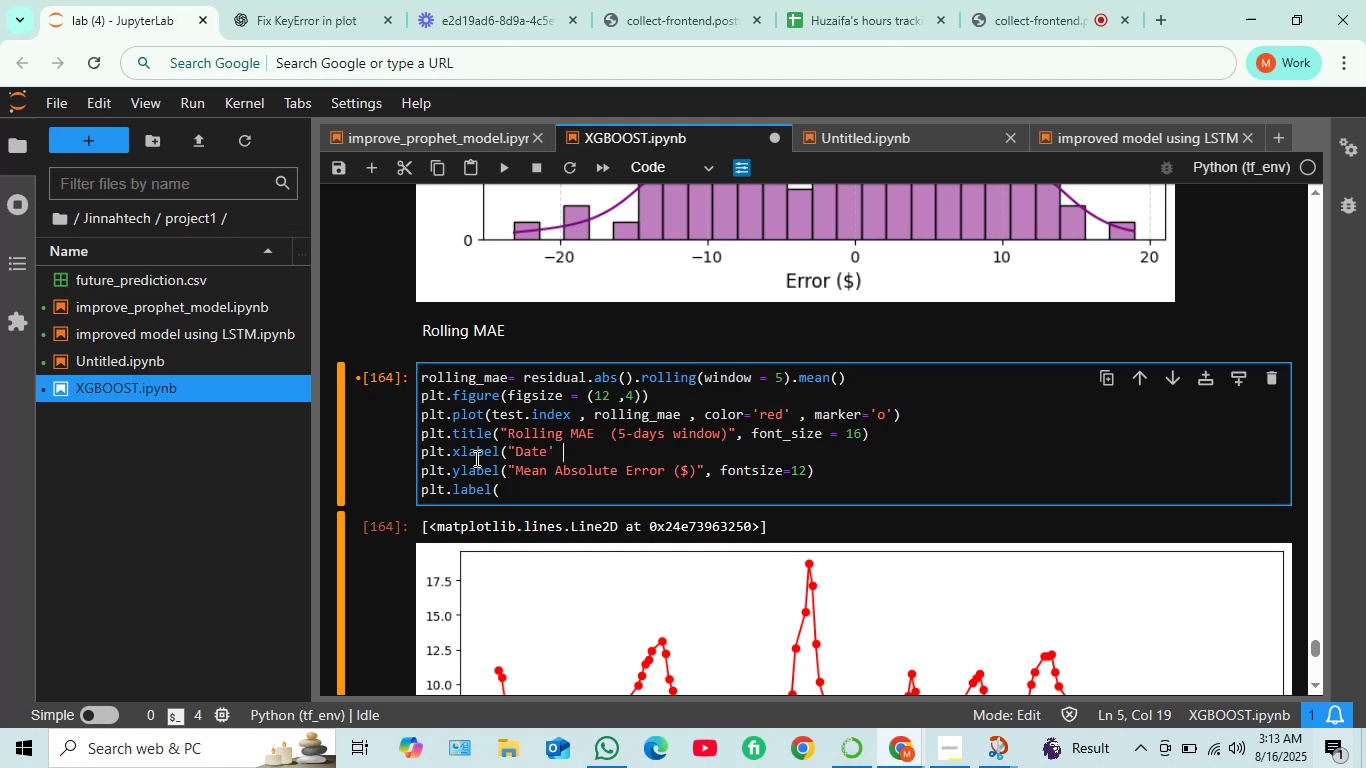 
key(Comma)
 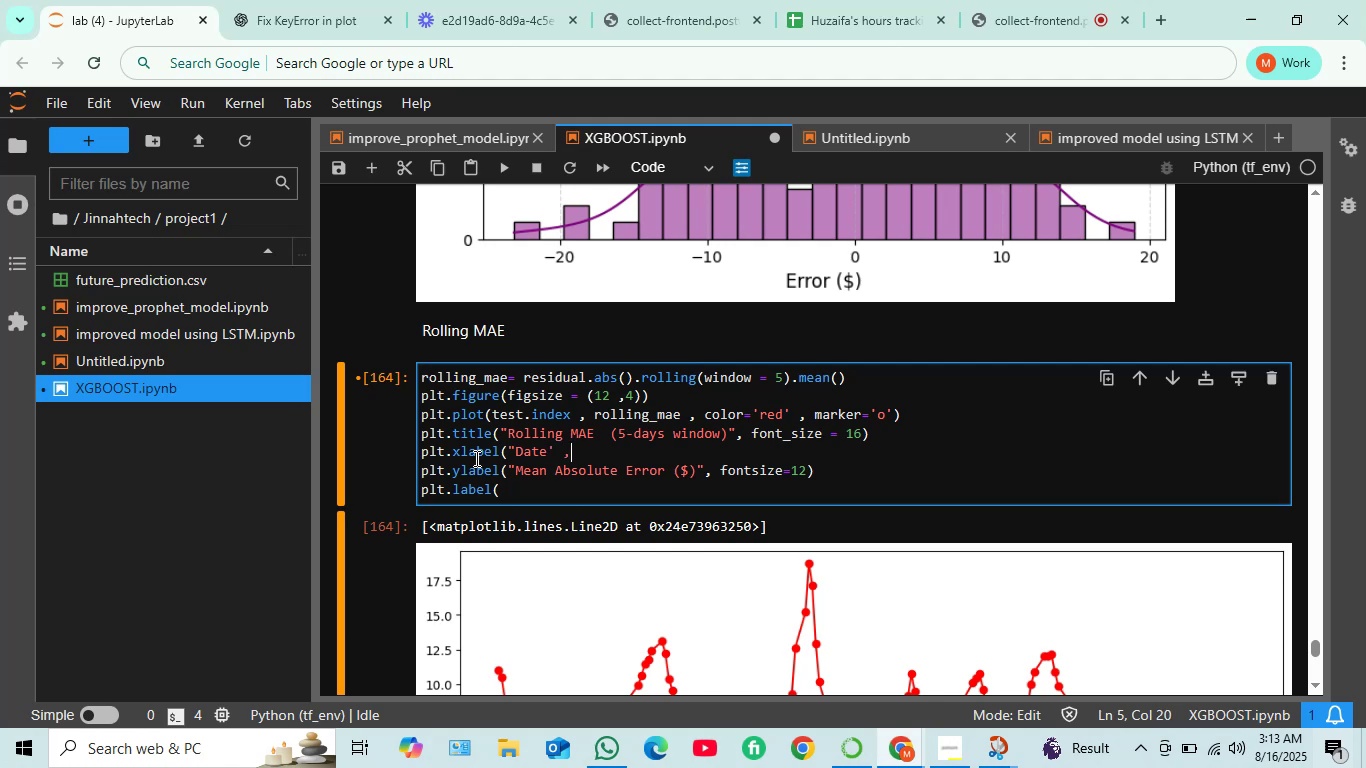 
key(Space)
 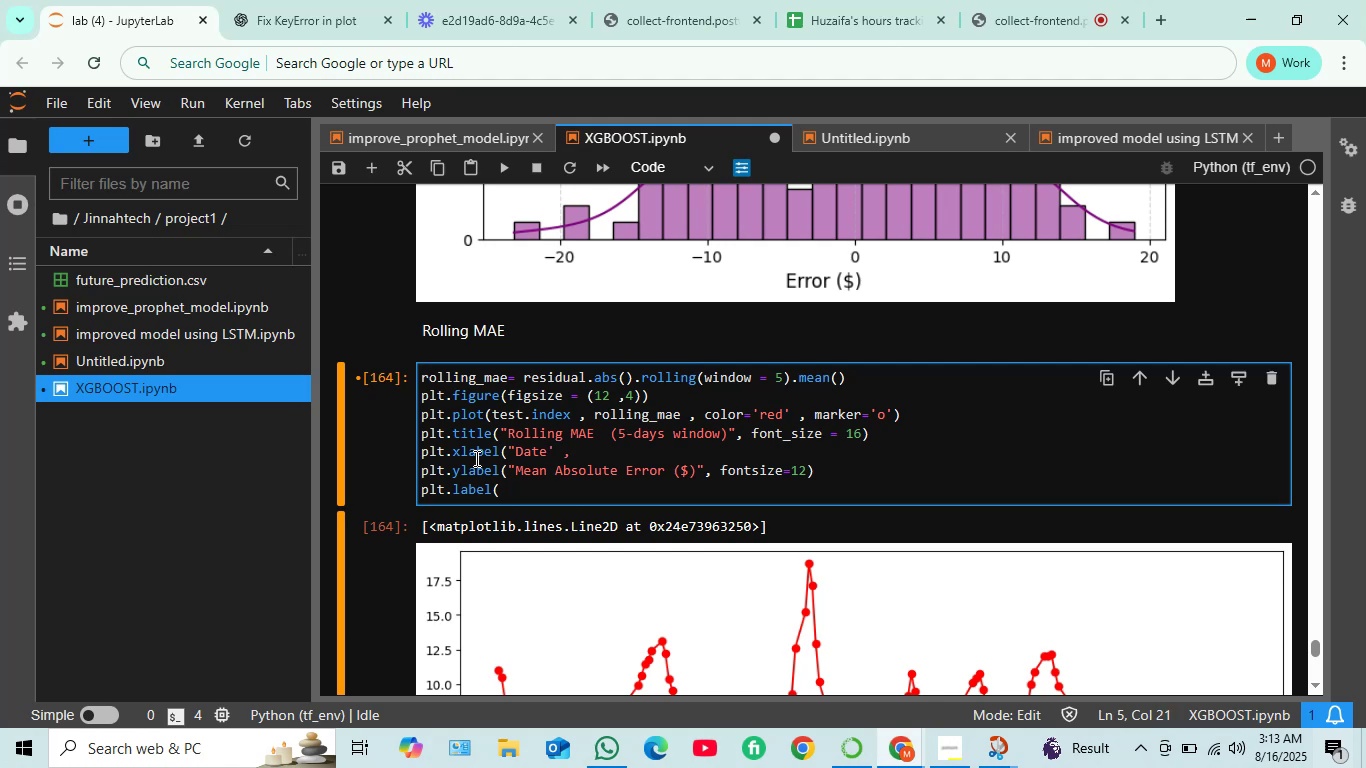 
hold_key(key=Backspace, duration=0.52)
 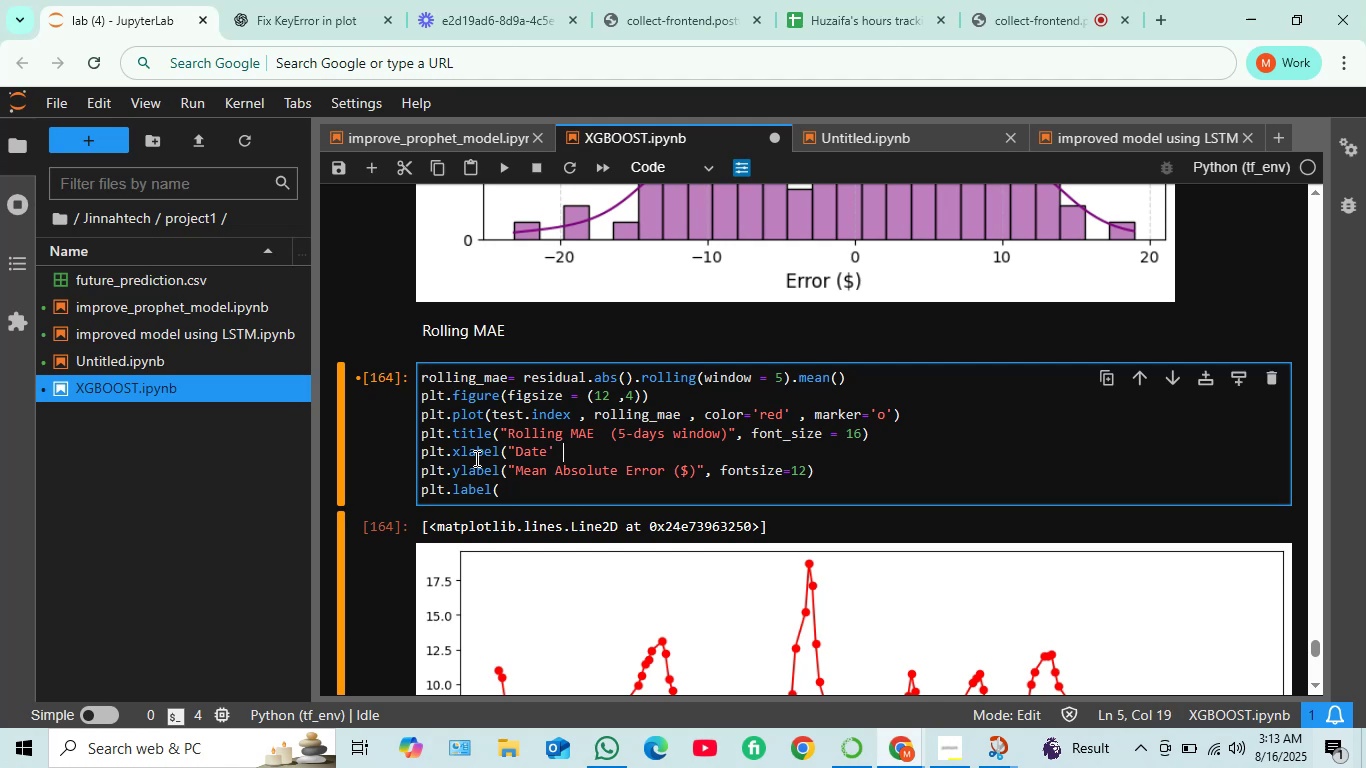 
key(Backspace)
 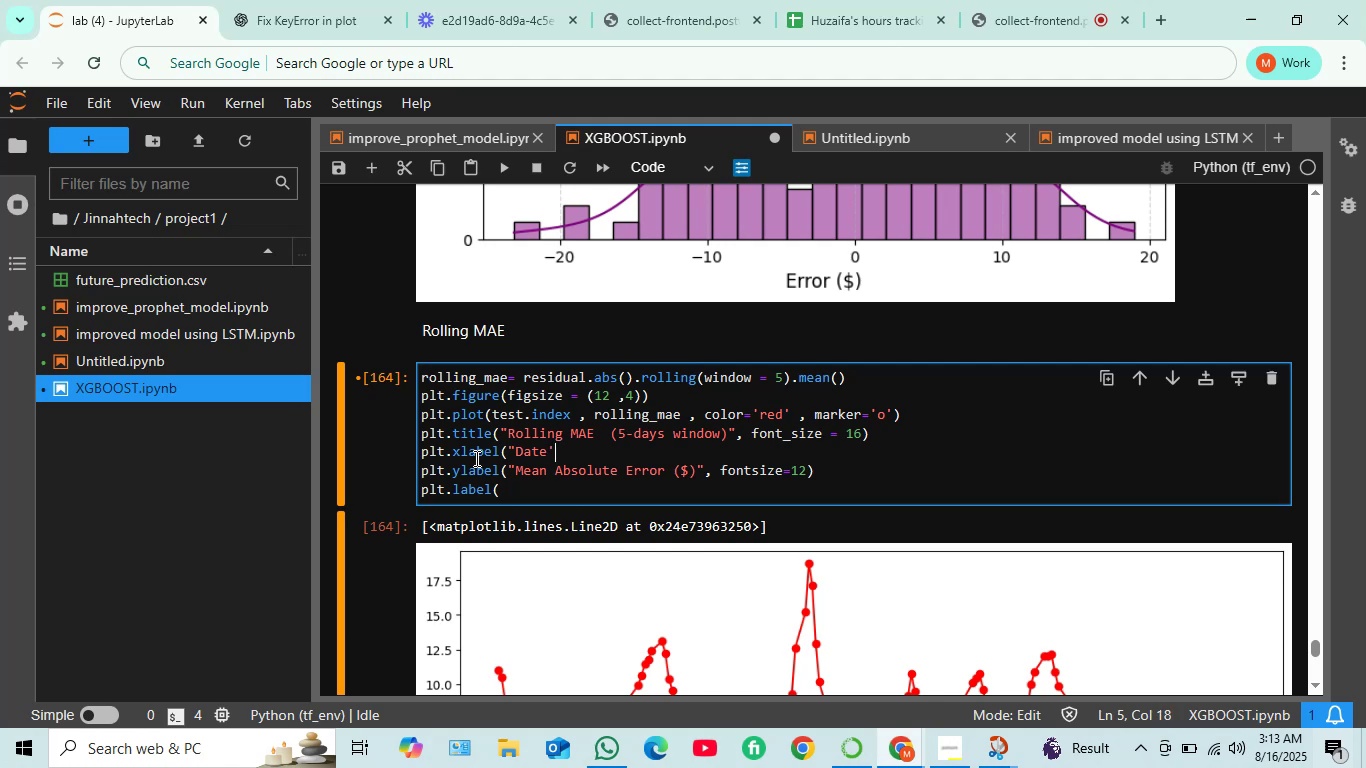 
key(Backspace)
 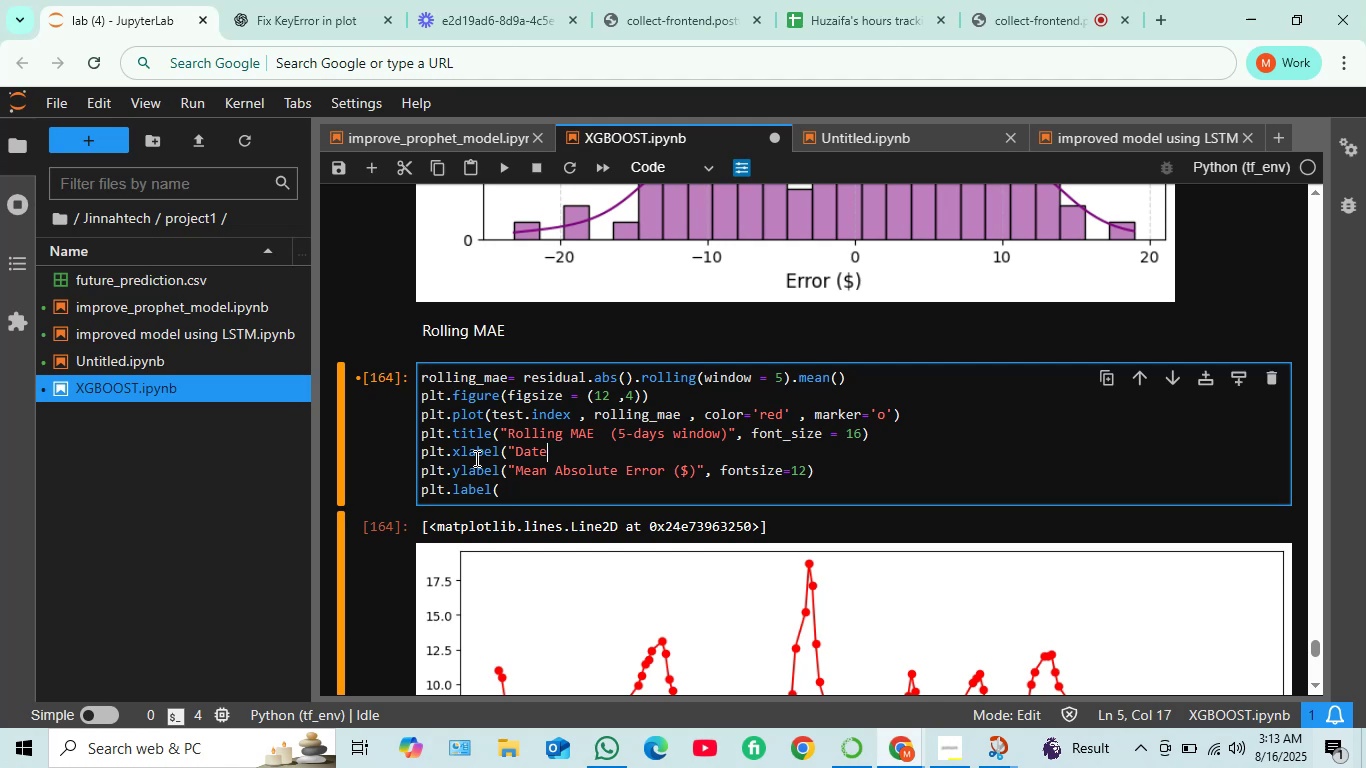 
key(Shift+ShiftRight)
 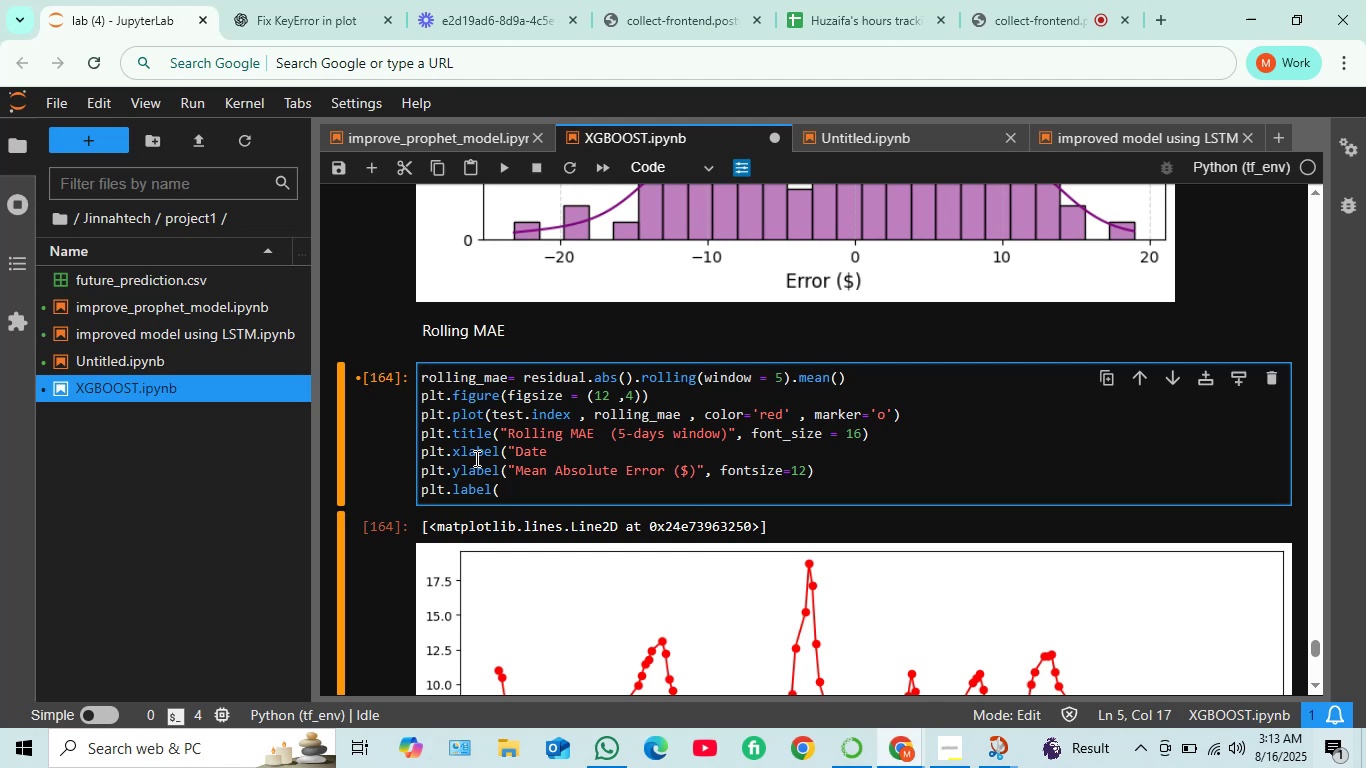 
key(Shift+Quote)
 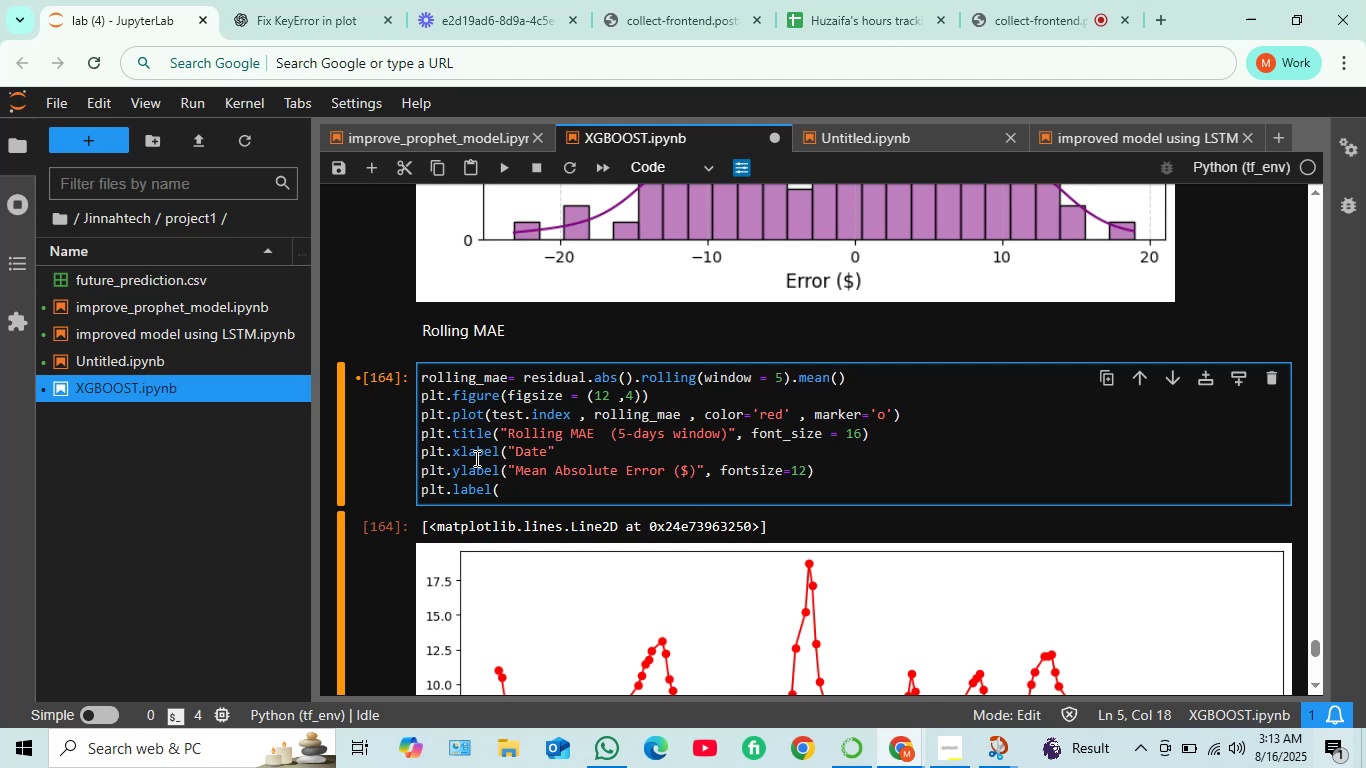 
key(Space)
 